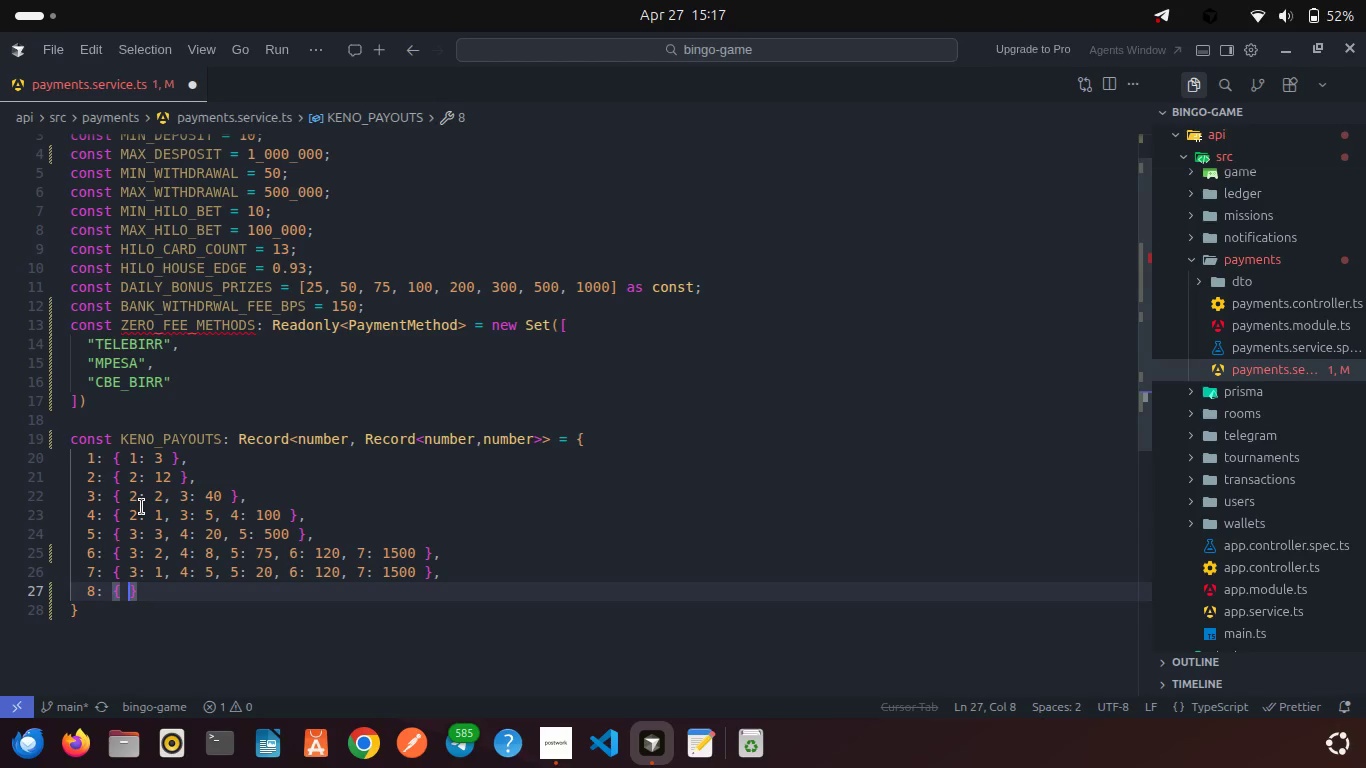 
key(4)
 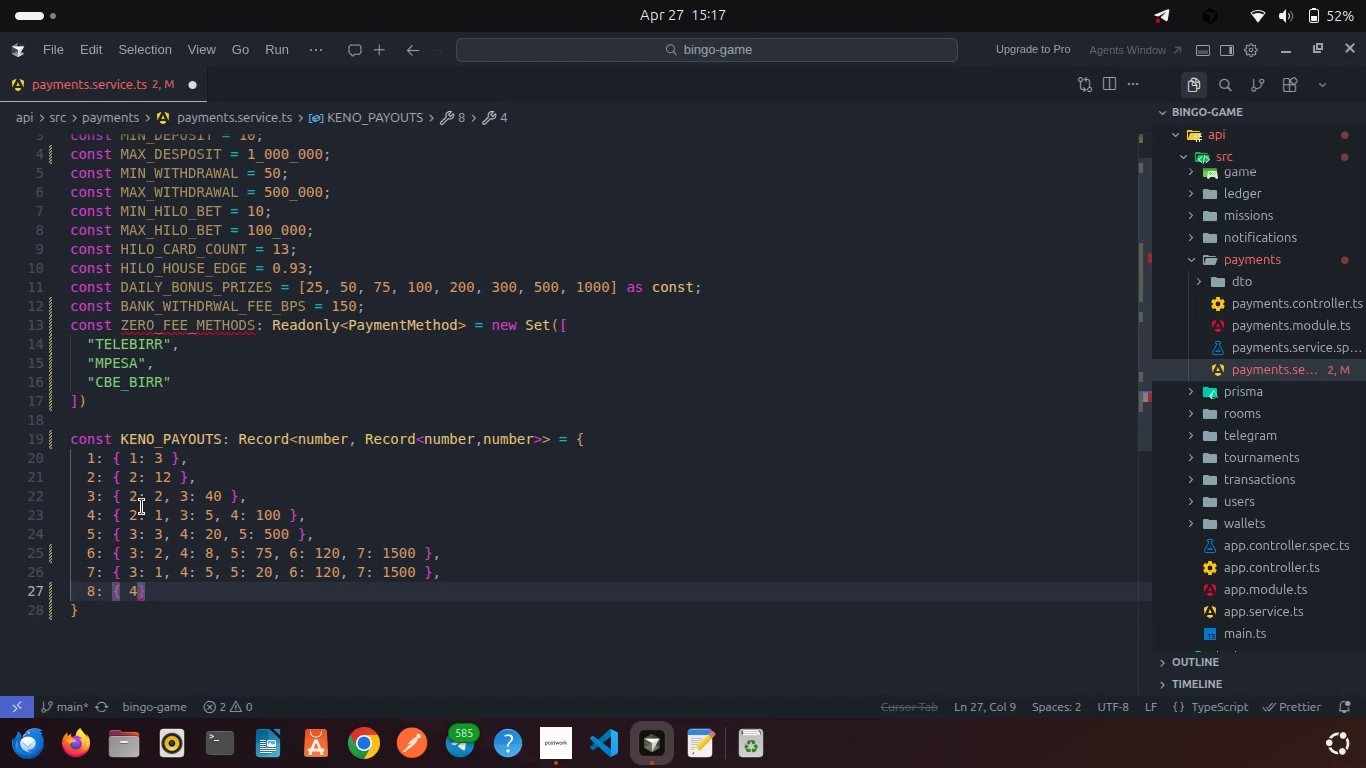 
key(Shift+Semicolon)
 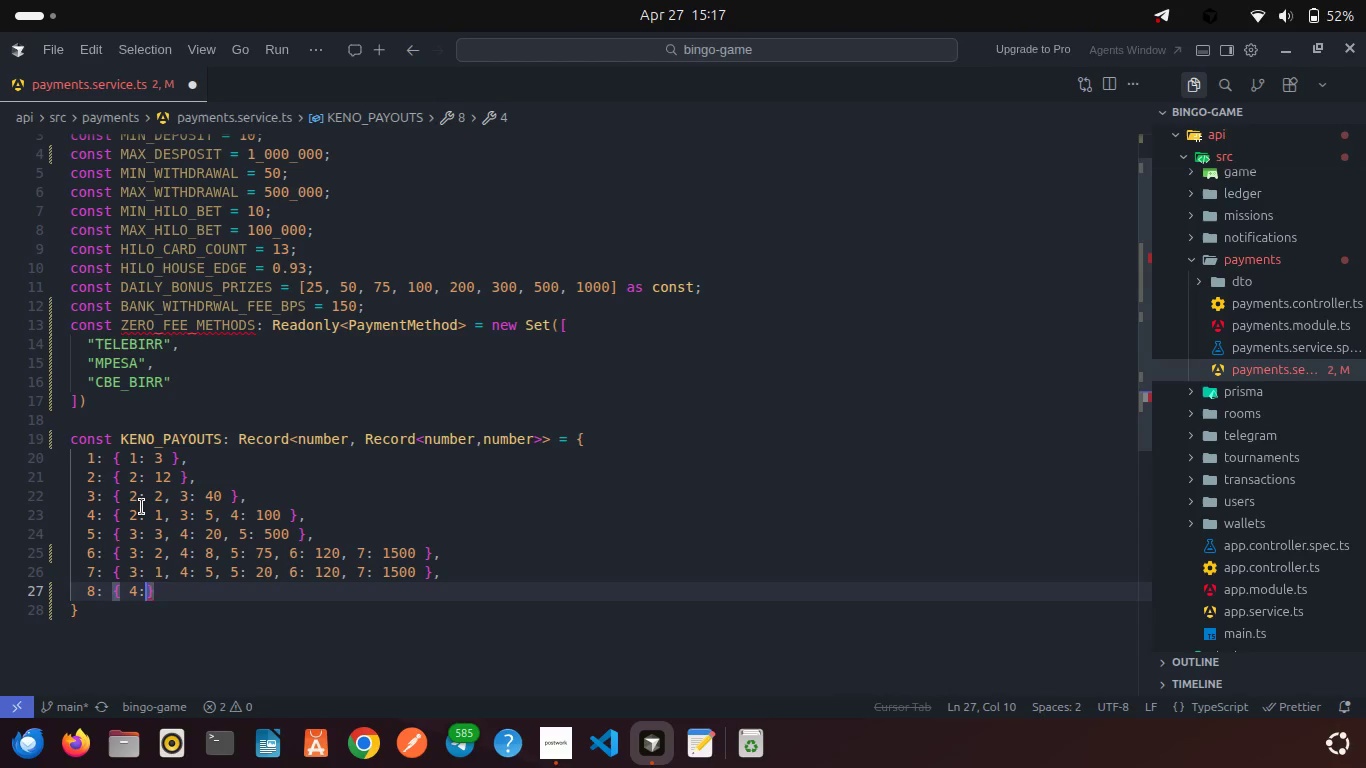 
key(Space)
 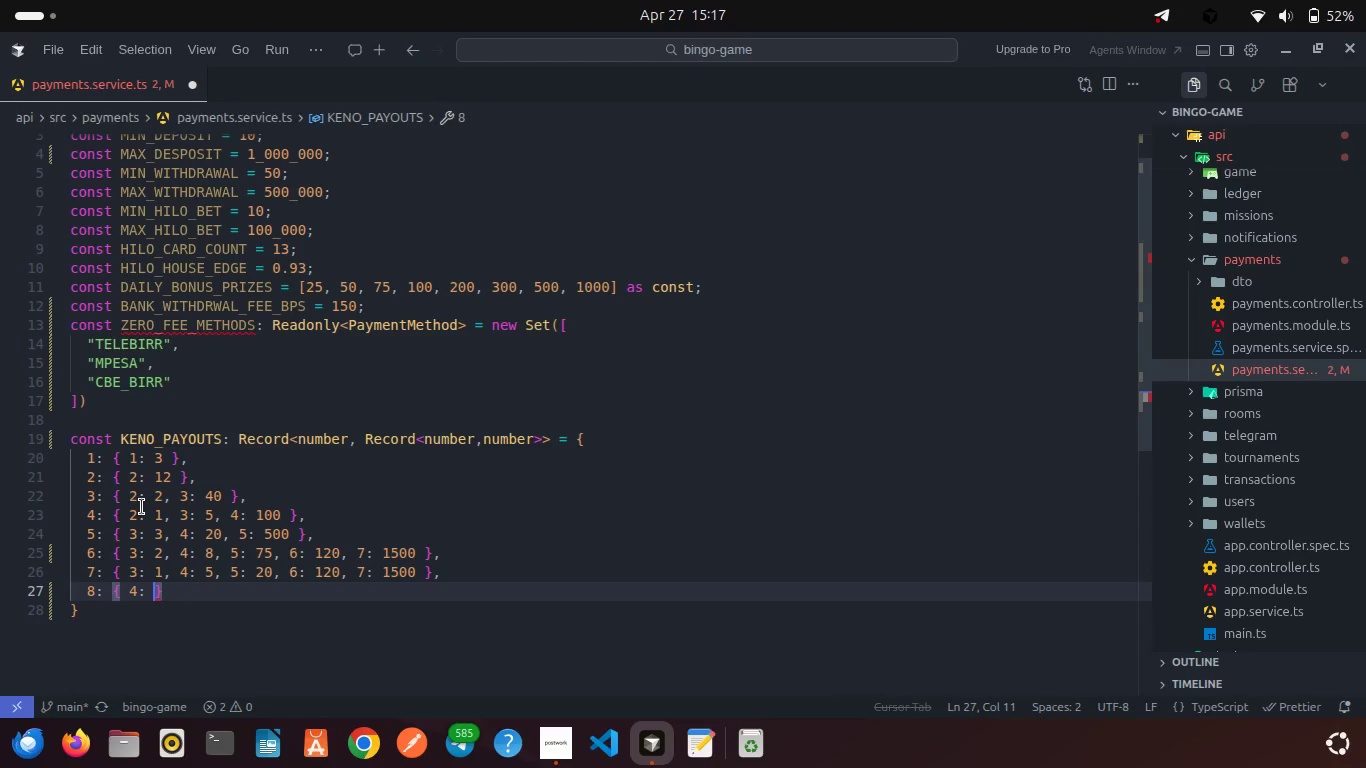 
key(3)
 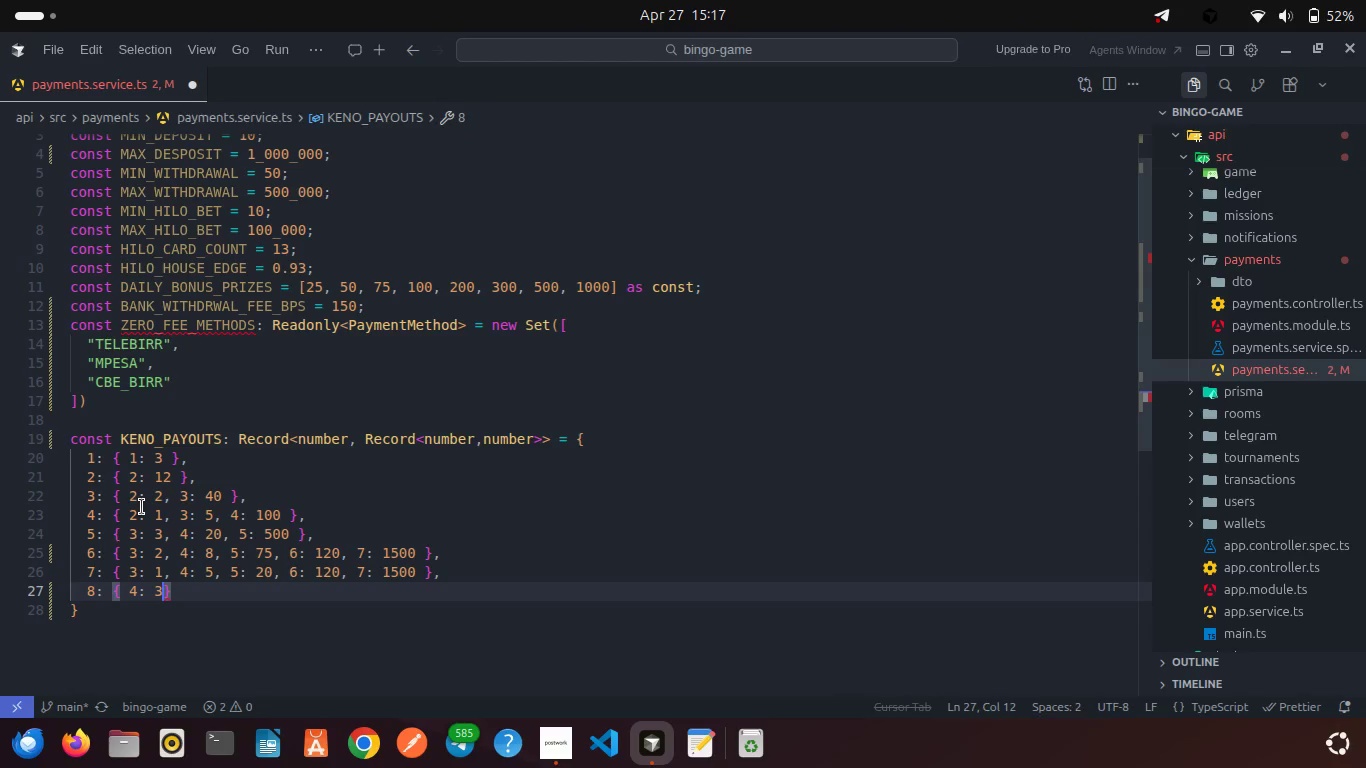 
key(Comma)
 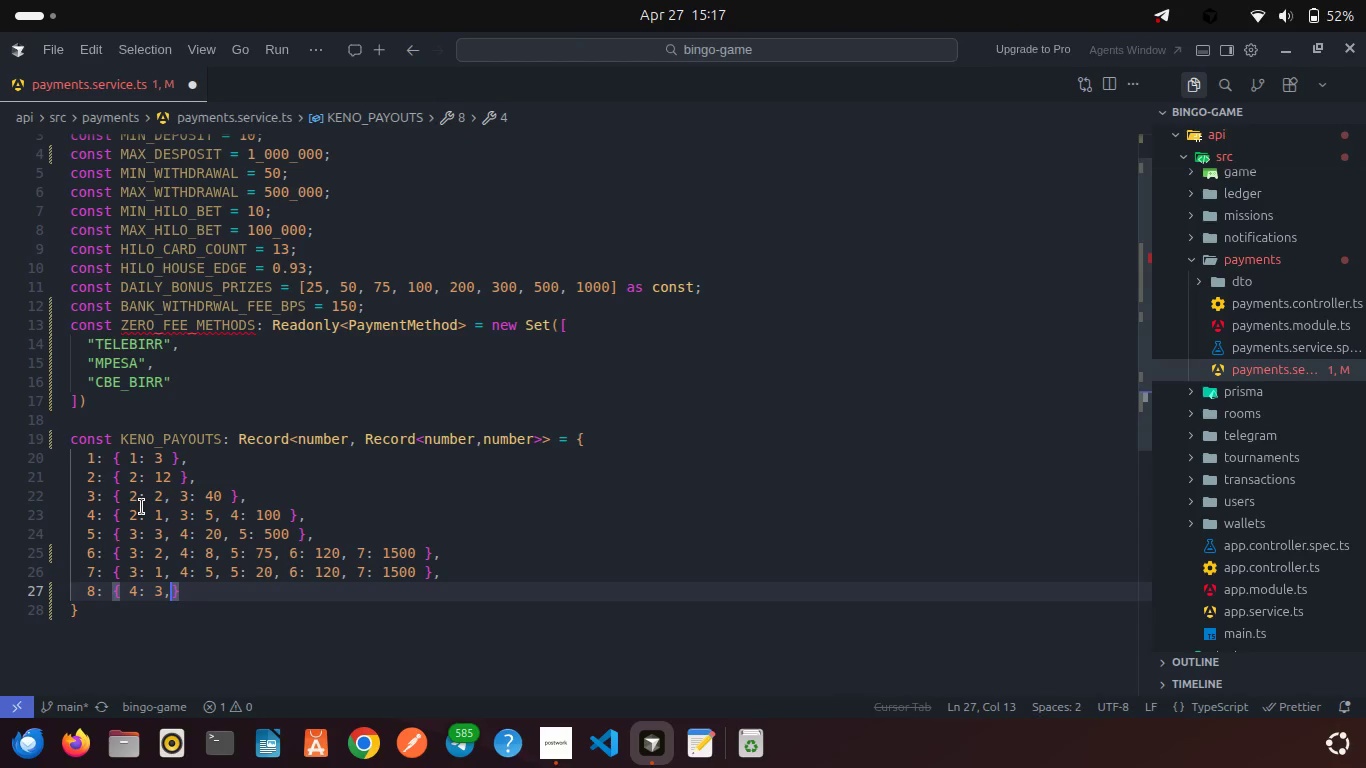 
key(Space)
 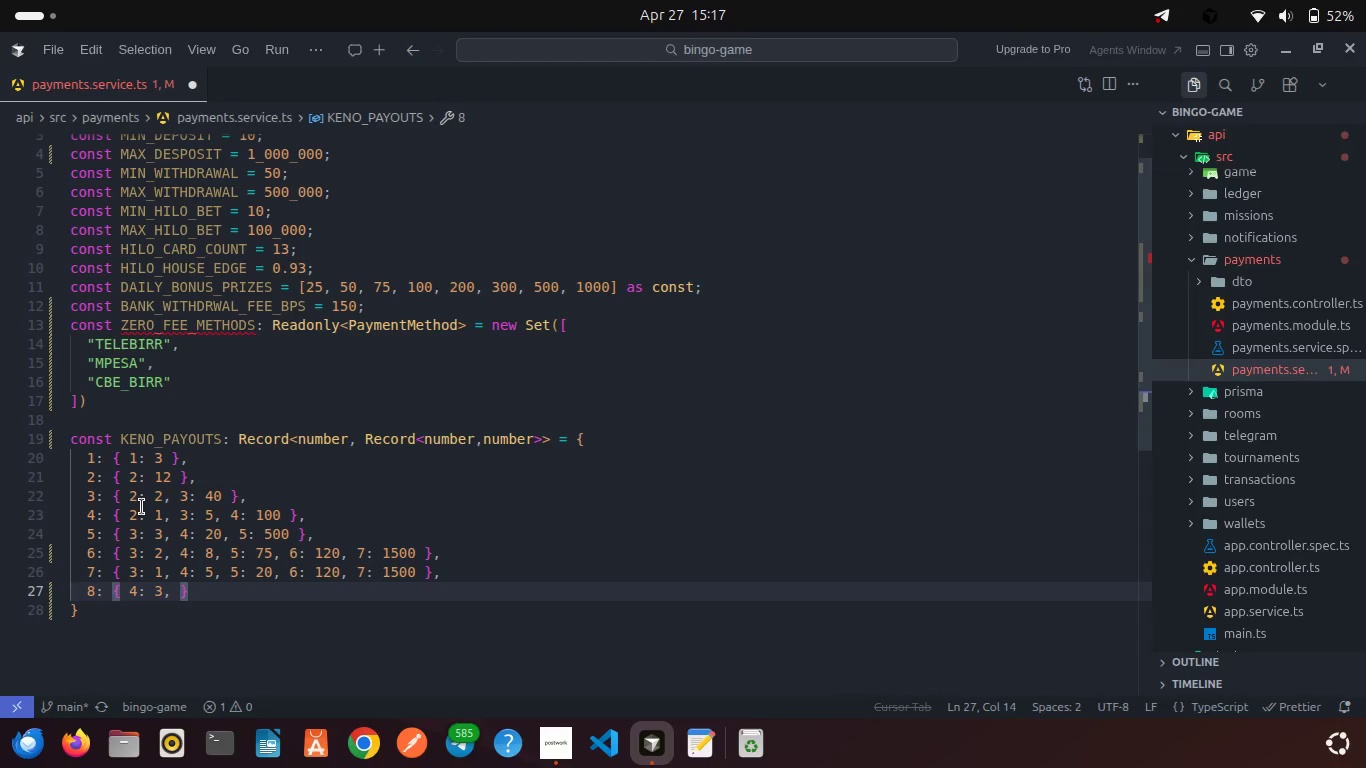 
type(5: 12, 6: 50, 7: 150, 8: 1200, 9: b)
key(Backspace)
type(8000 )
 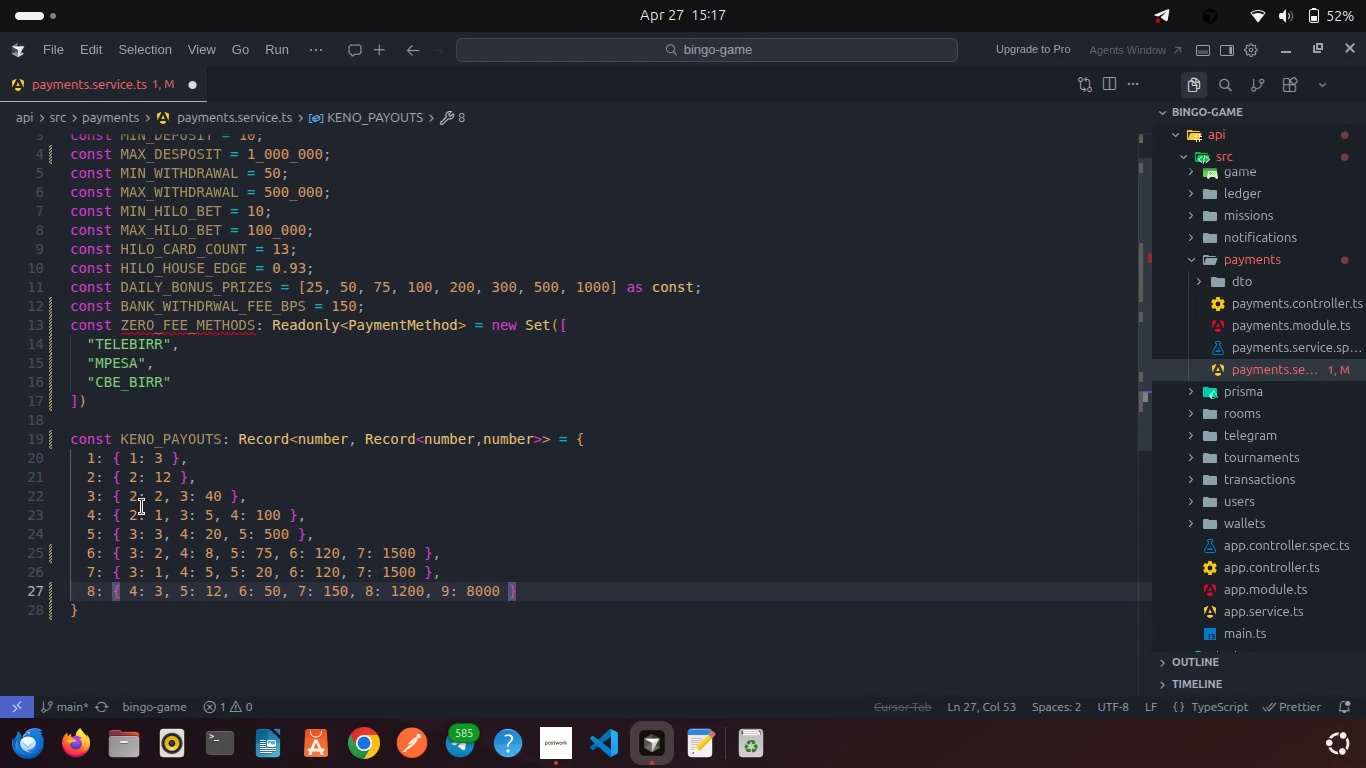 
key(ArrowRight)
 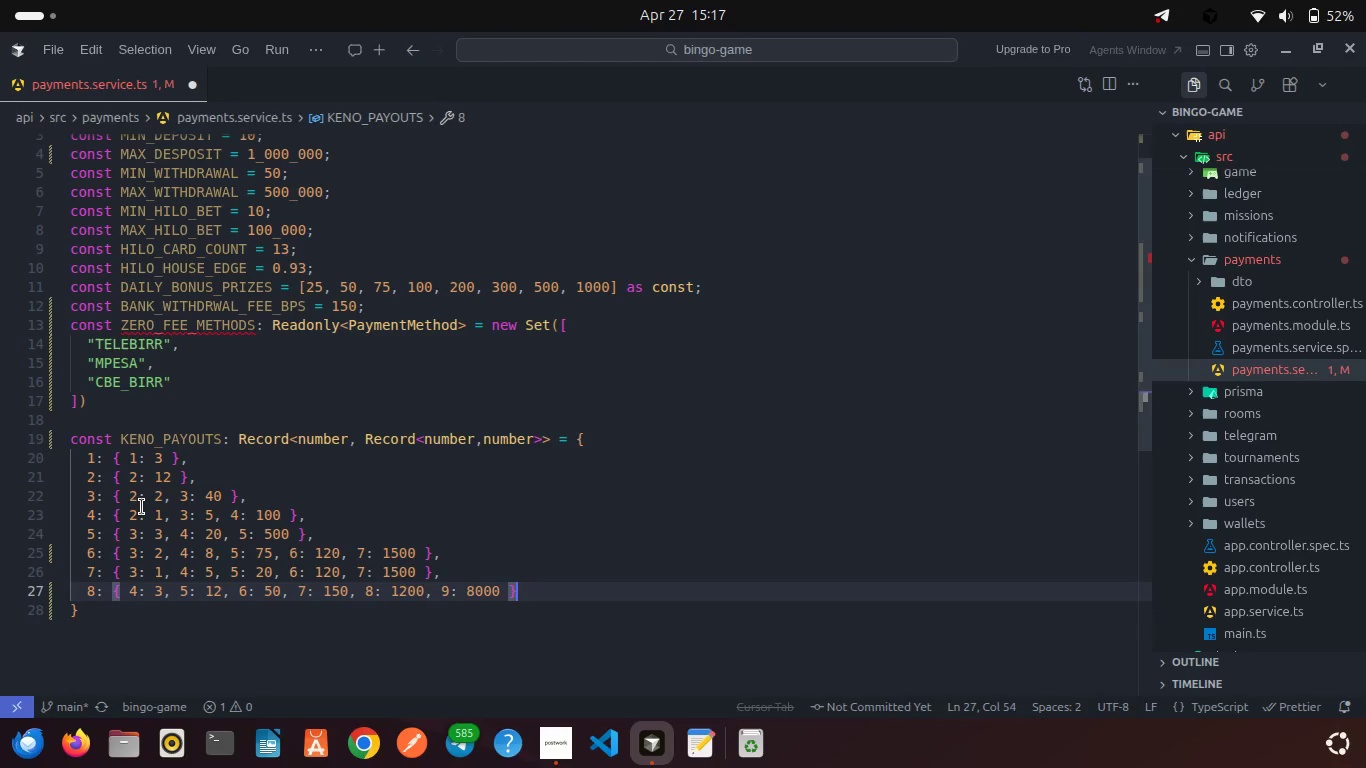 
key(Comma)
 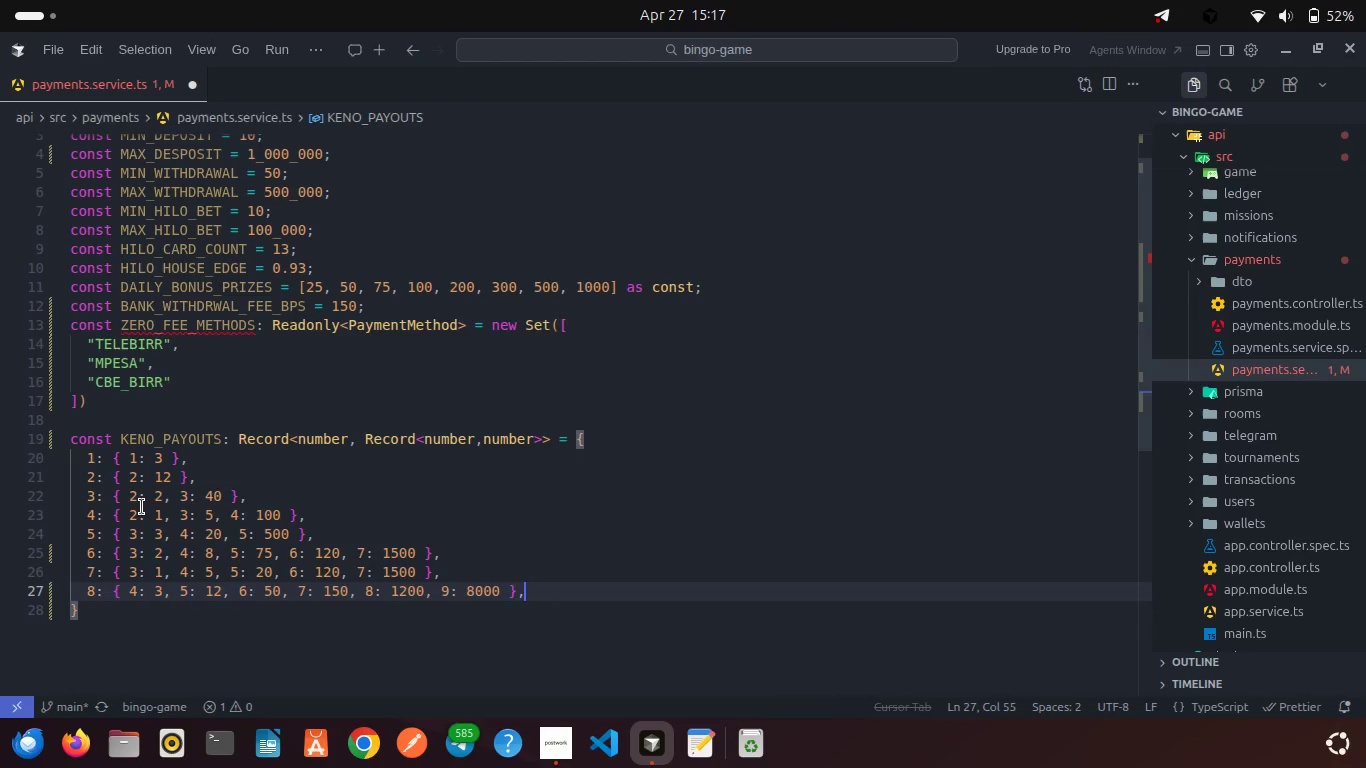 
key(Enter)
 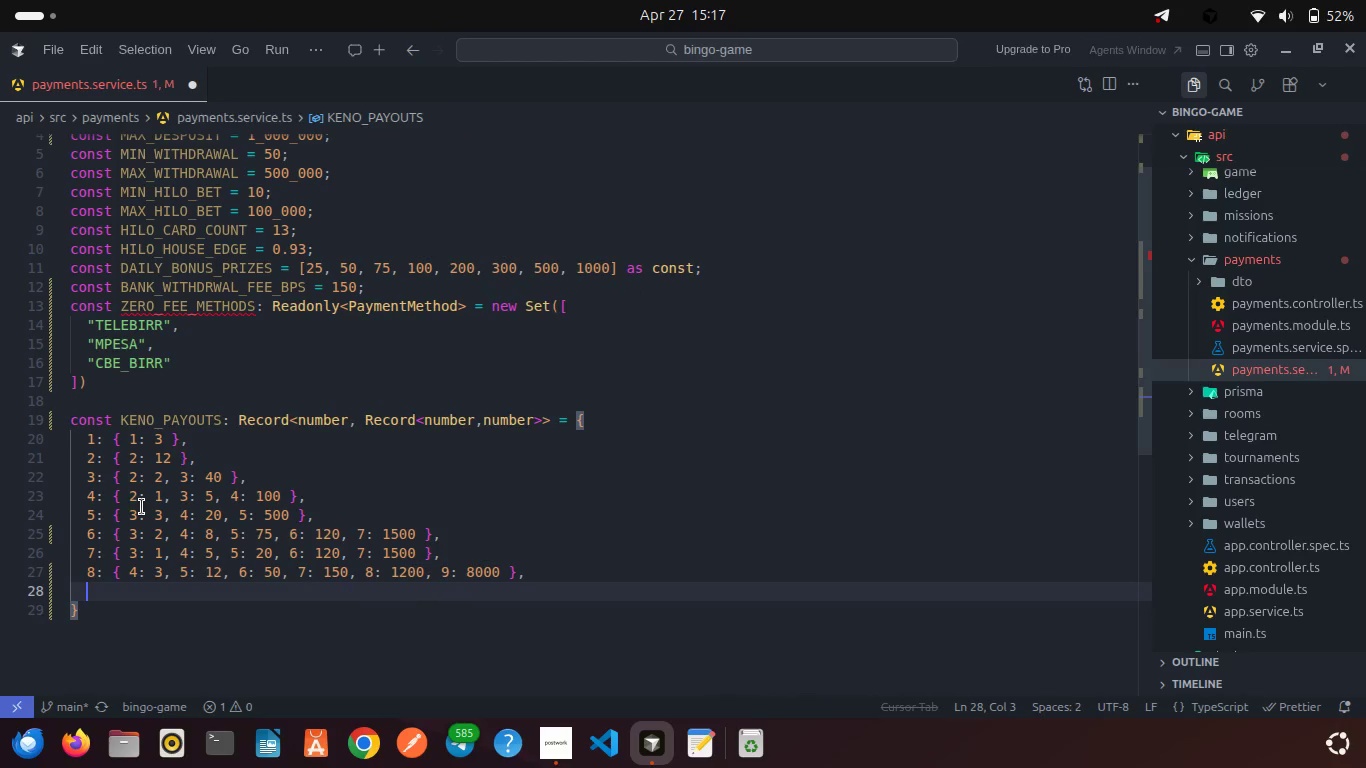 
type(9: { 4: 2, 5: 8, 6: 35, 7: 150, 8: 1200, 9: 98)
key(Backspace)
key(Backspace)
type(8000 )
 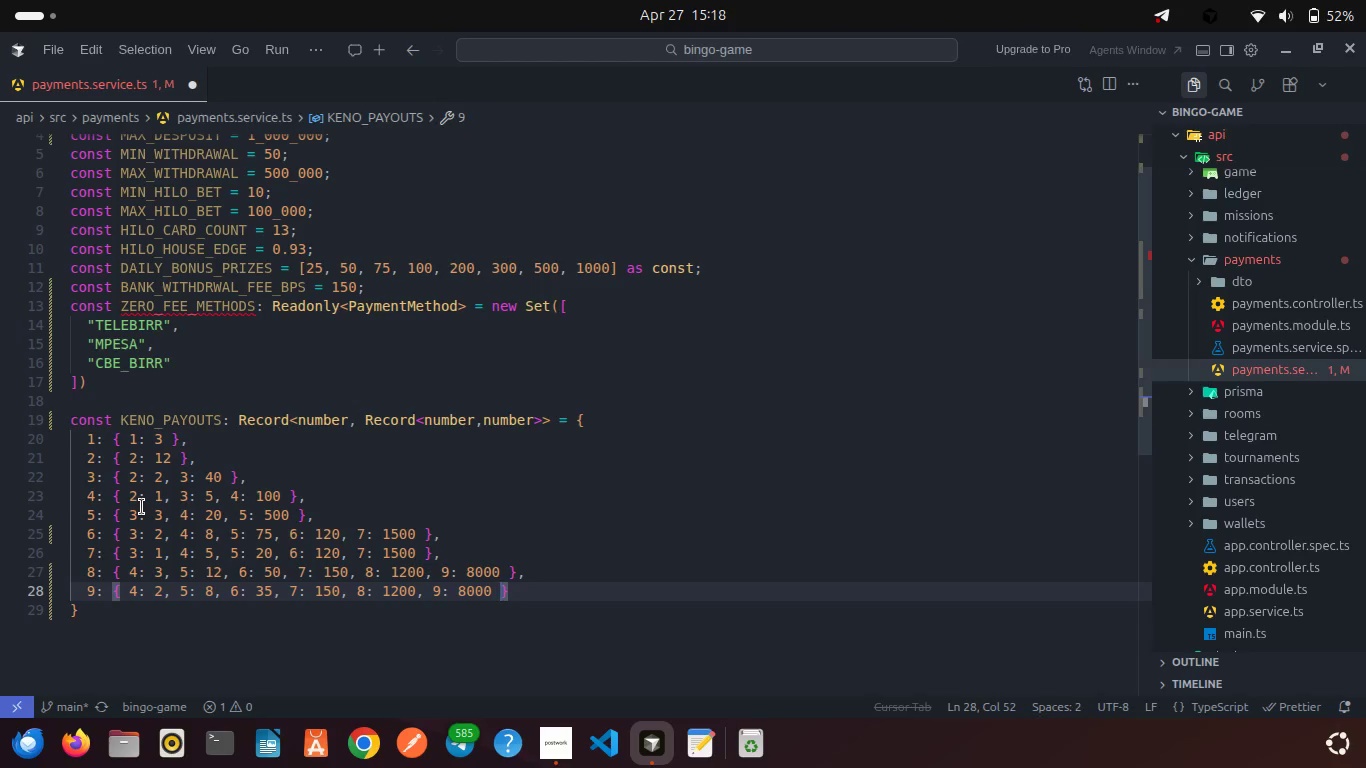 
key(ArrowRight)
 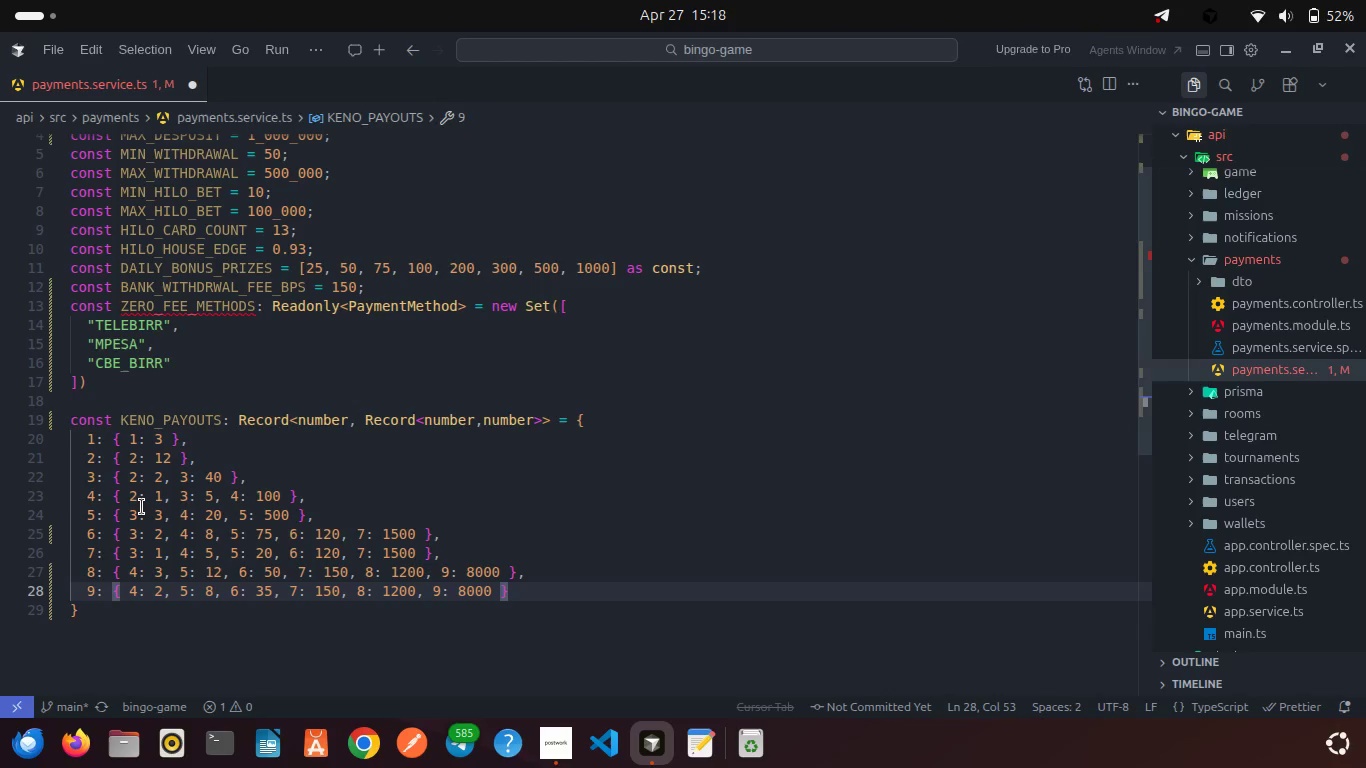 
key(Comma)
 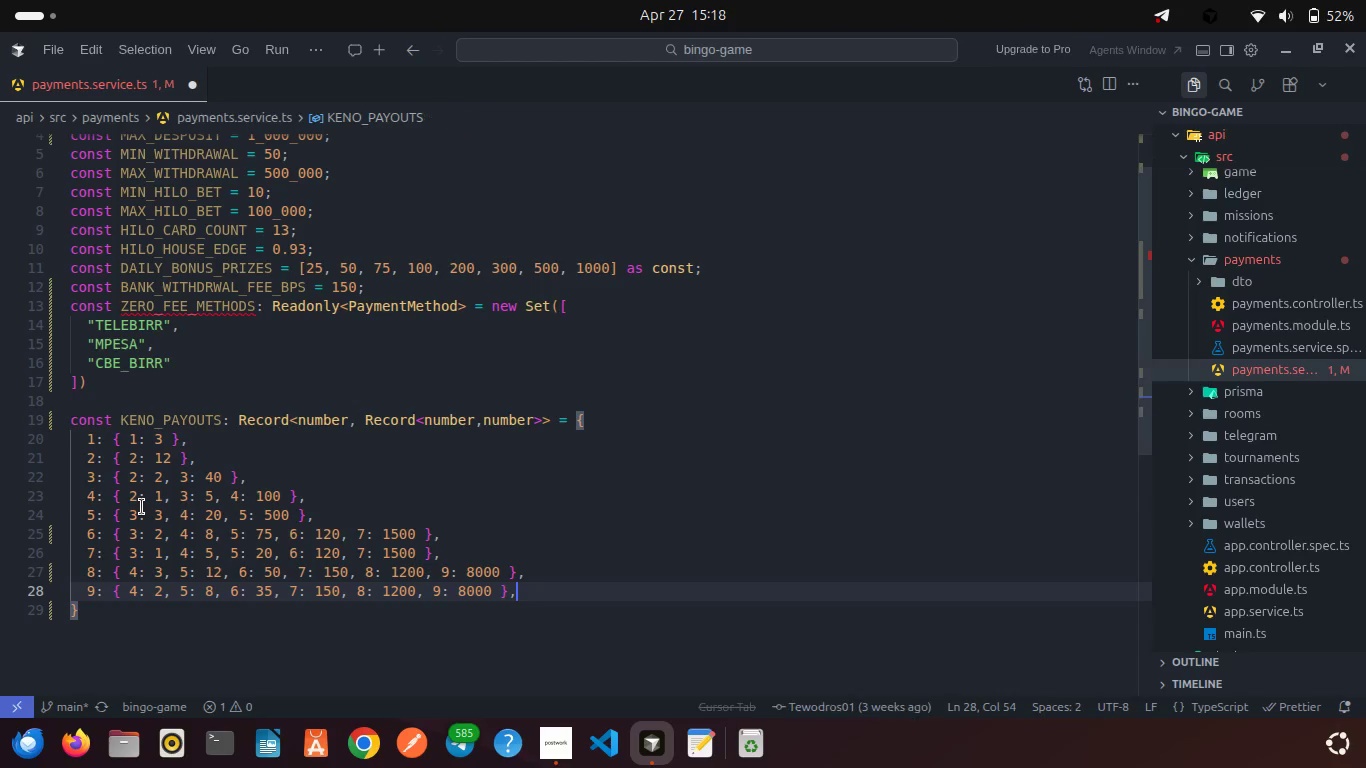 
key(Enter)
 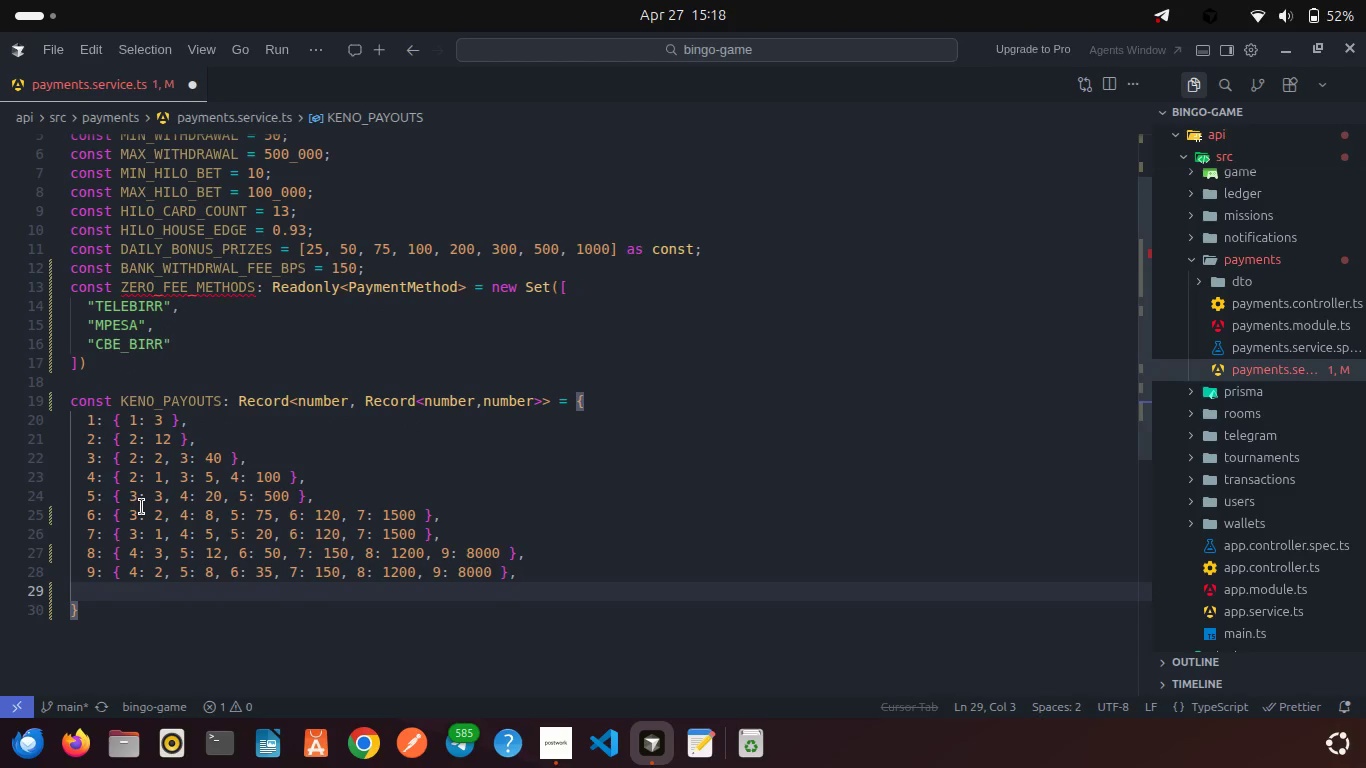 
type(10: { 5: 5, )
 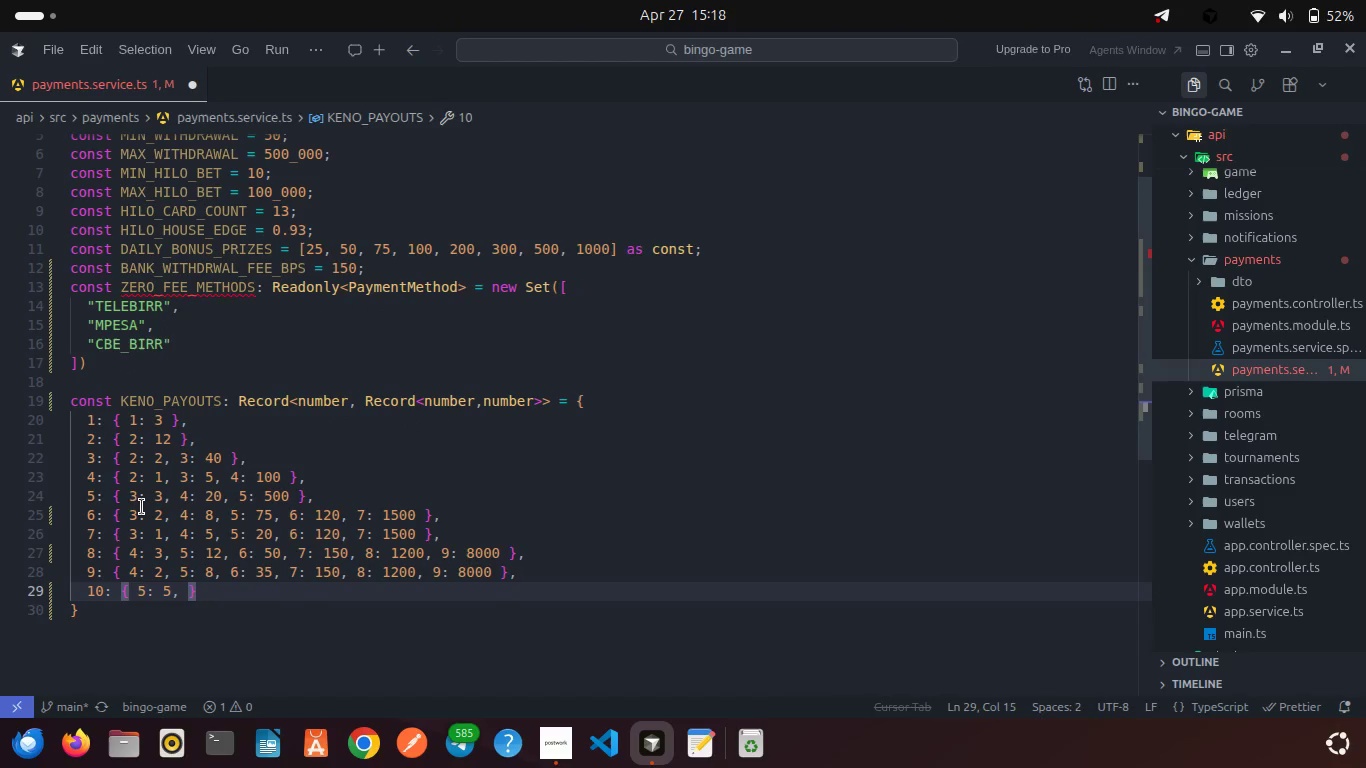 
type(6: 20, 7: 100, 8: 1000, 9: 10000, 10: 100000 )
 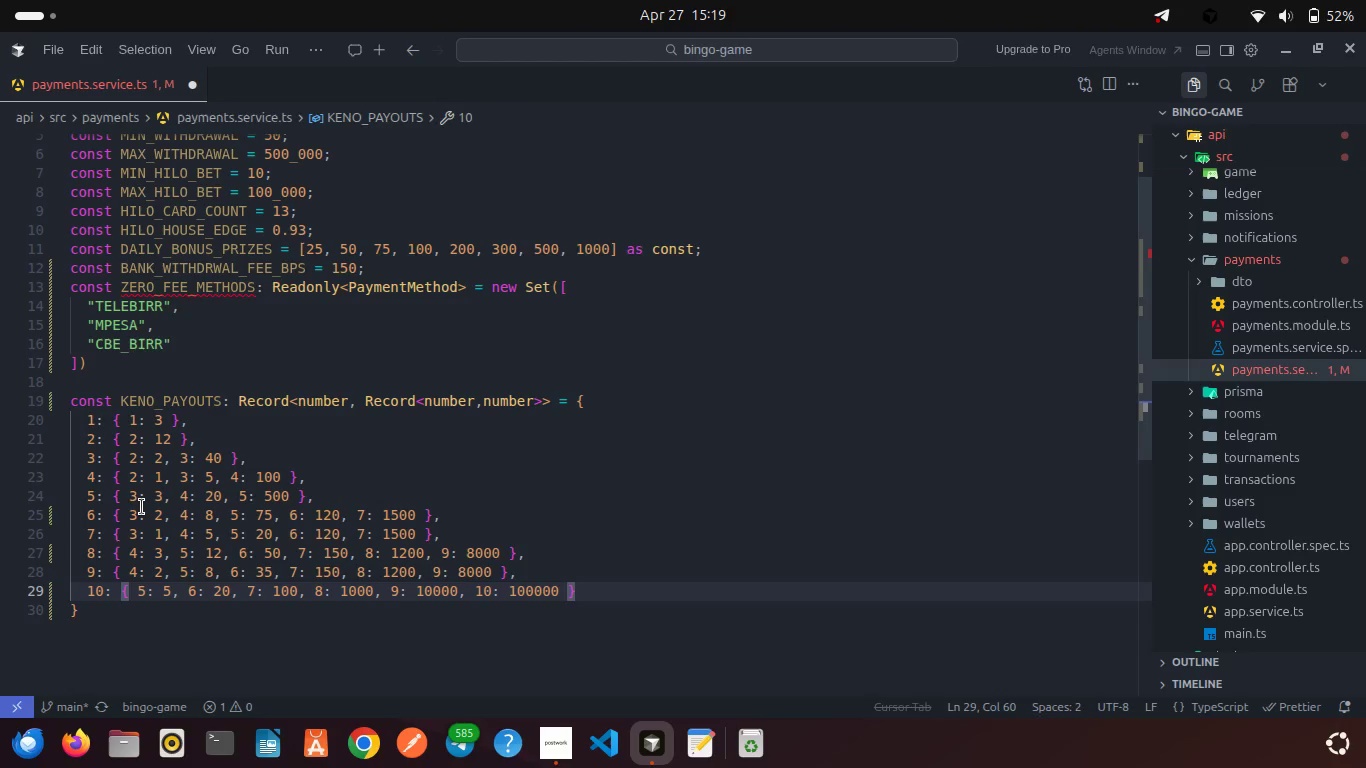 
hold_key(key=ControlLeft, duration=0.68)
 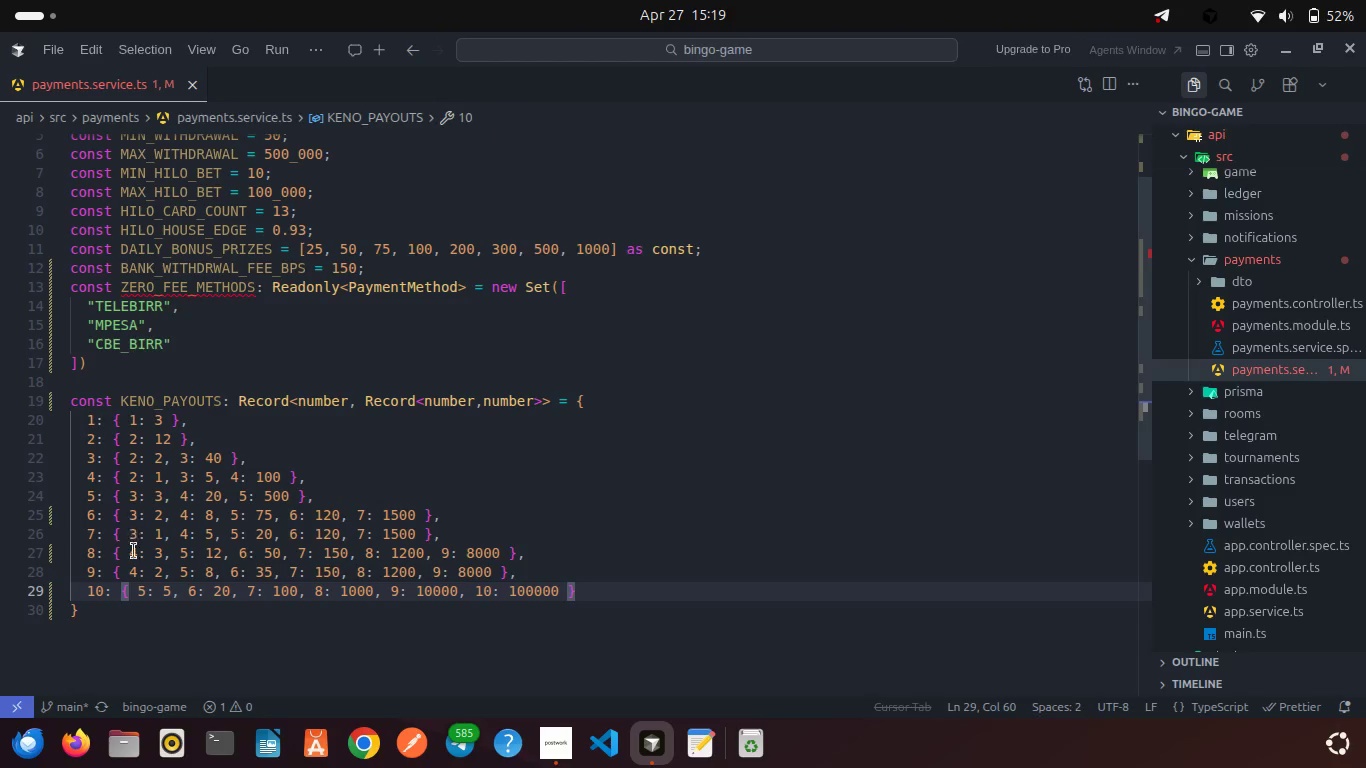 
hold_key(key=S, duration=0.32)
 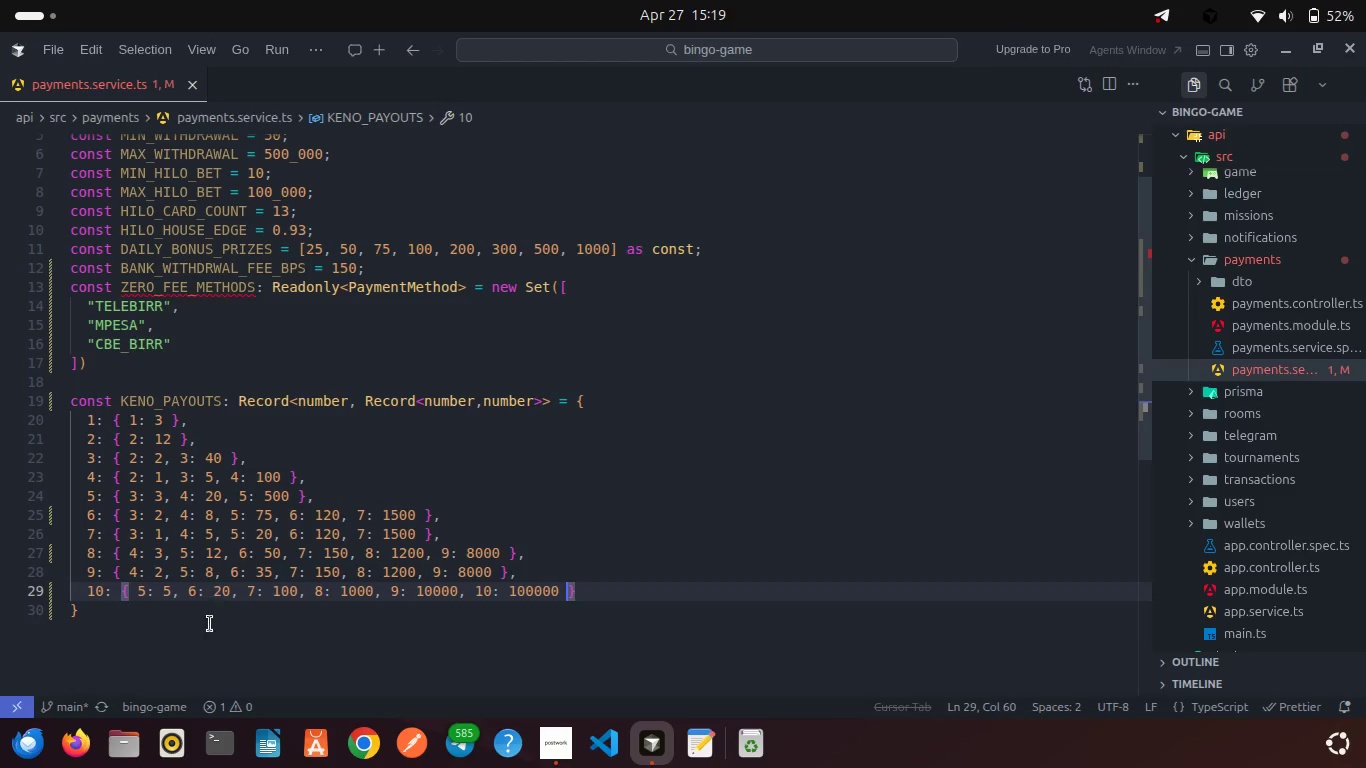 
left_click([209, 635])
 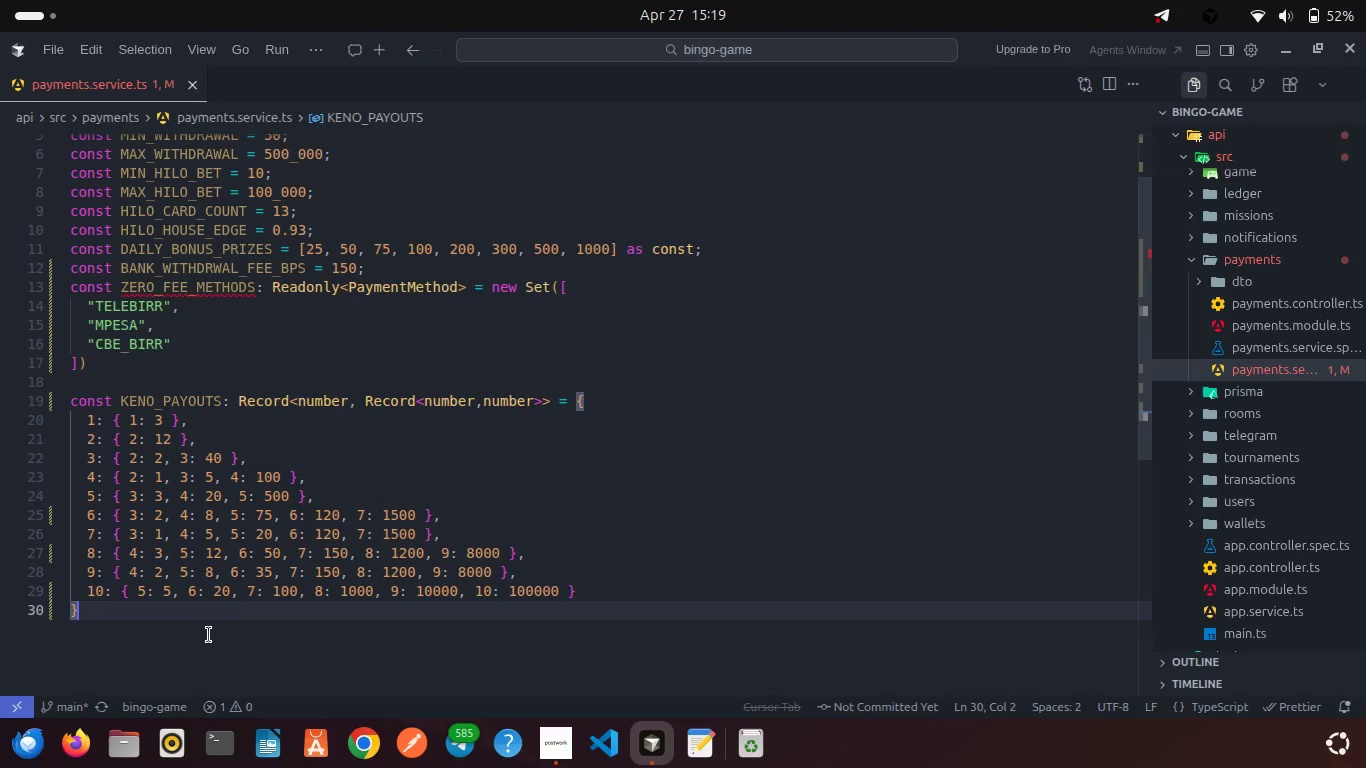 
key(Semicolon)
 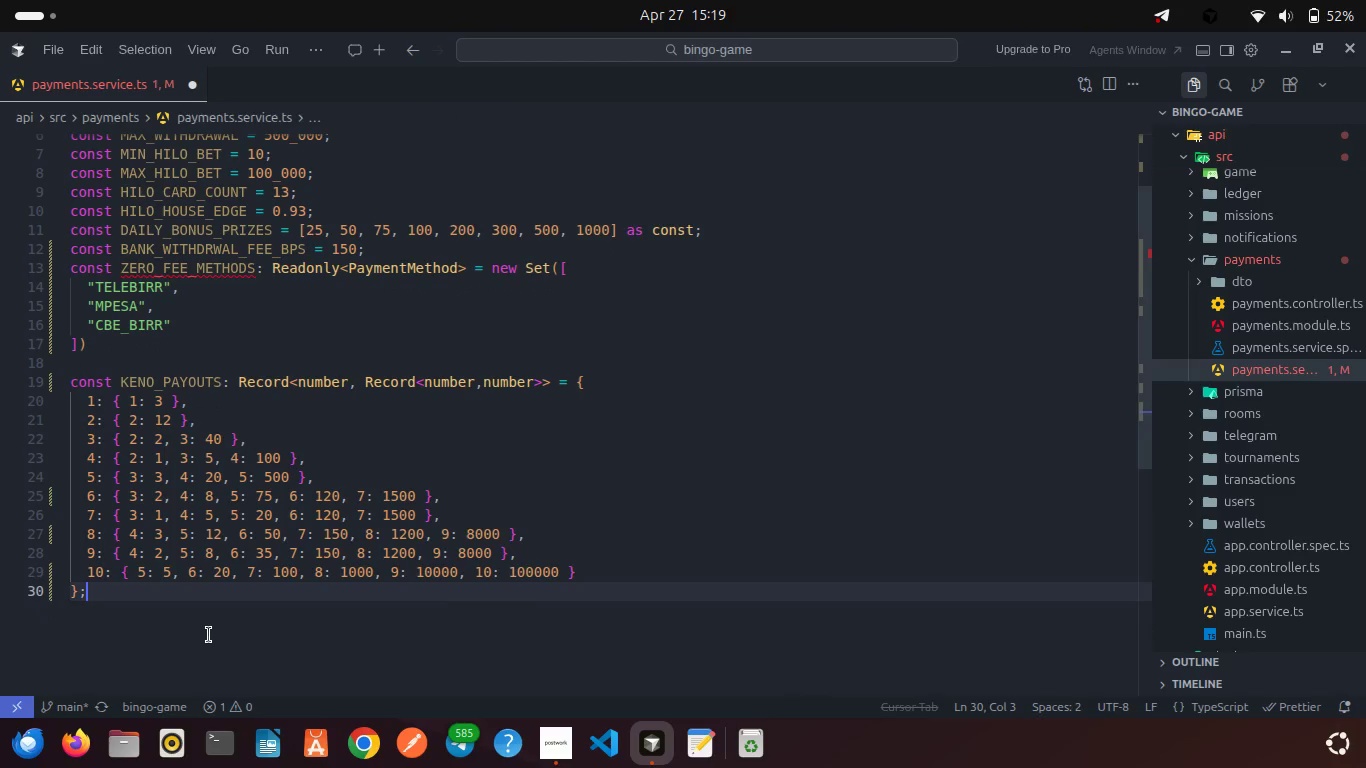 
key(Enter)
 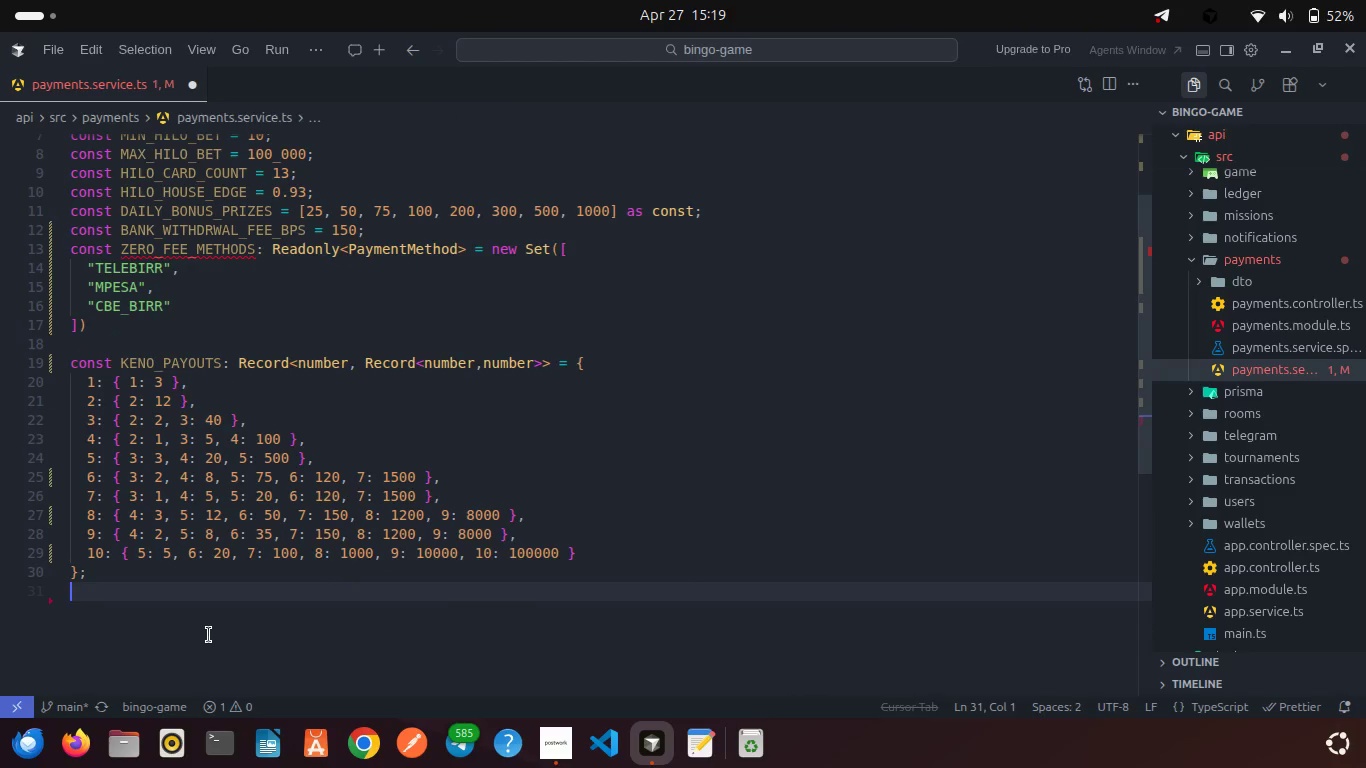 
key(Enter)
 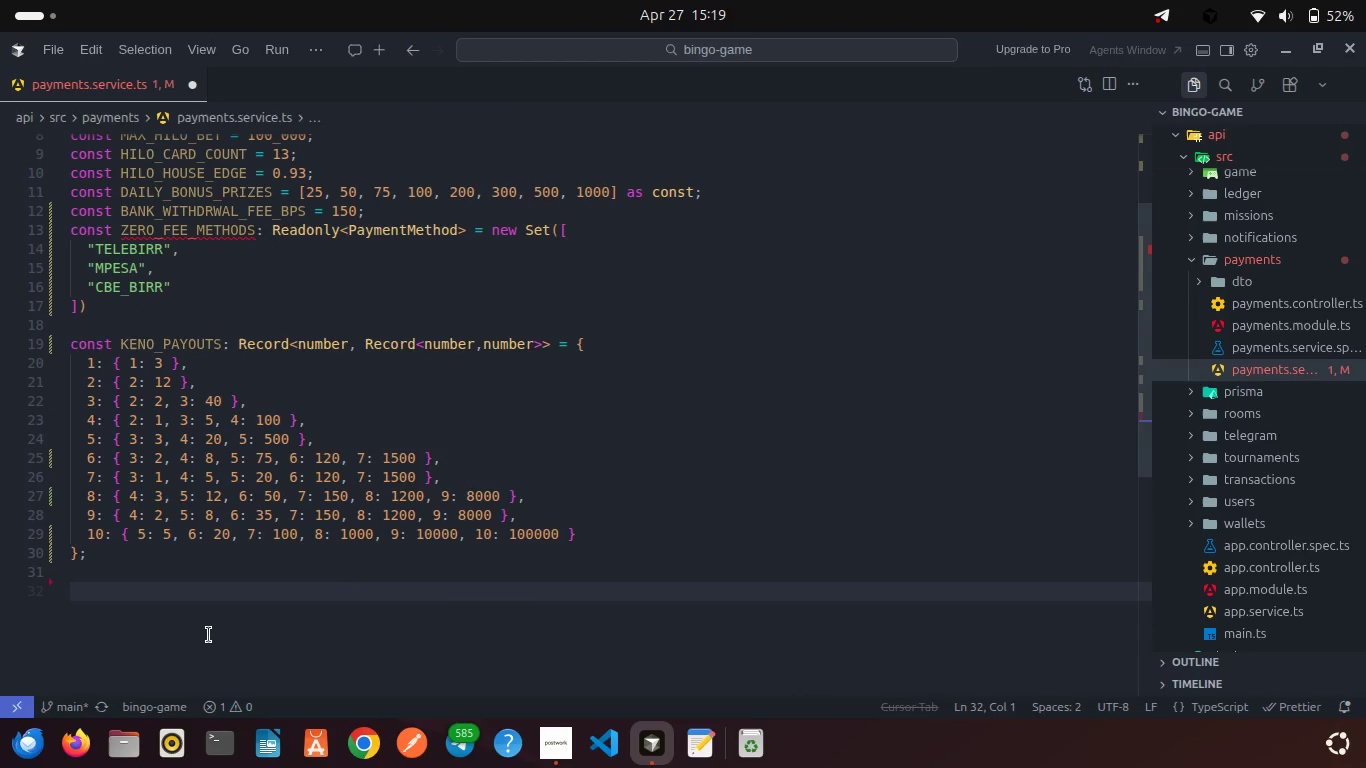 
type(const finin)
key(Backspace)
key(Backspace)
type(ancialAccountSelect = {)
 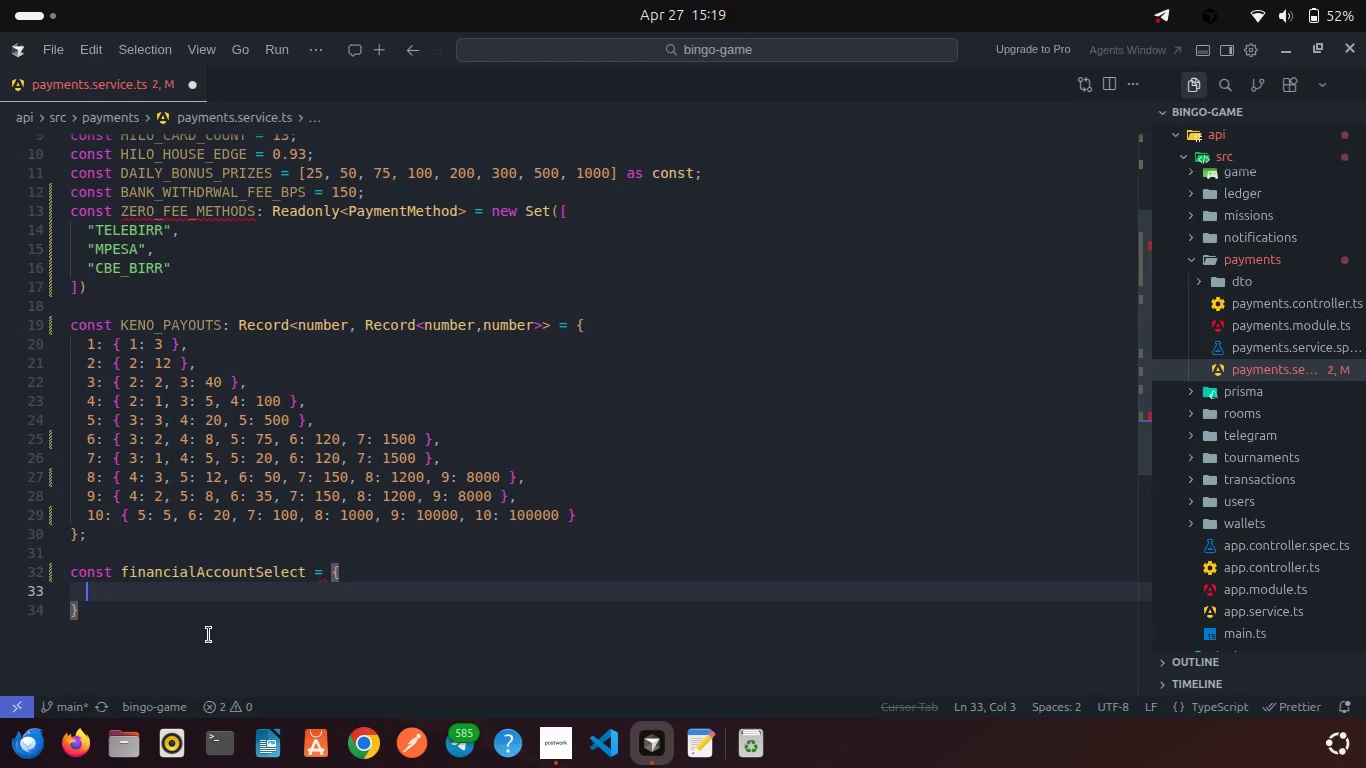 
 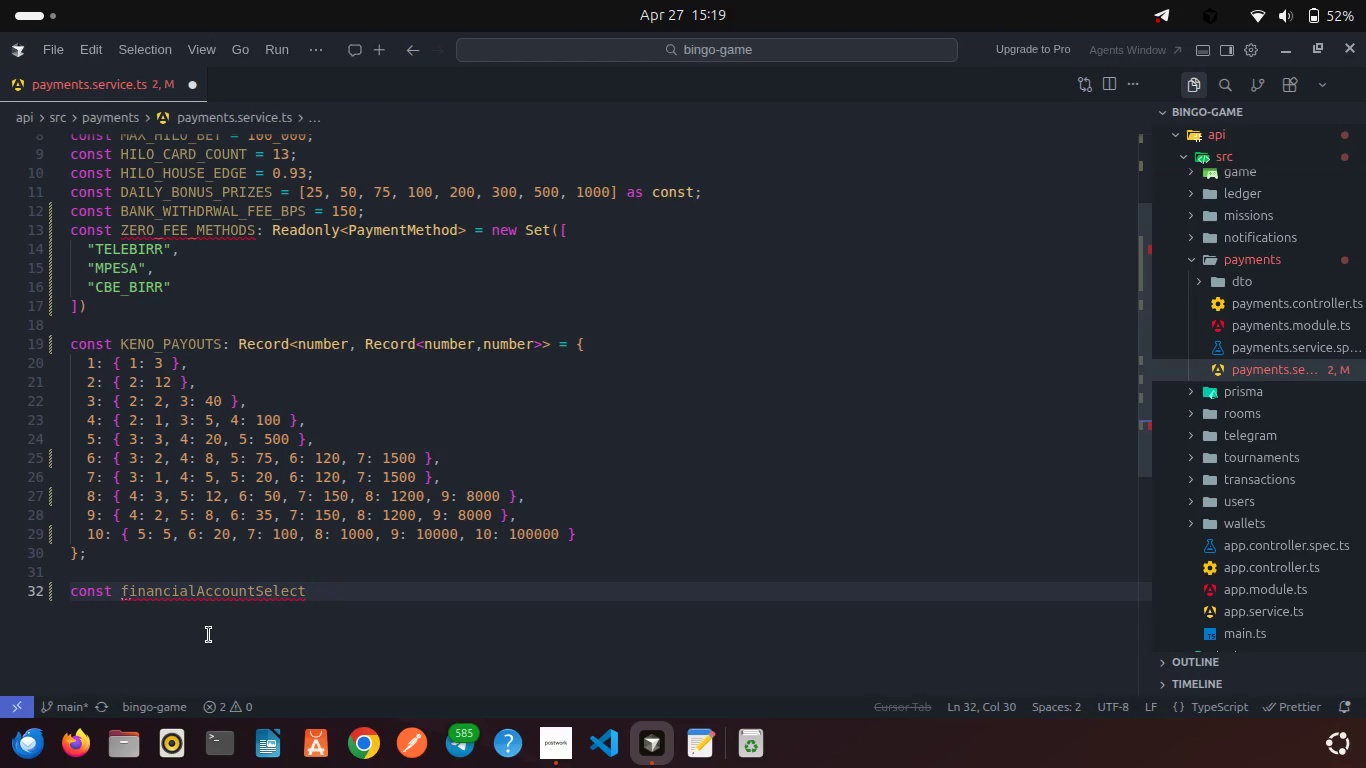 
key(Enter)
 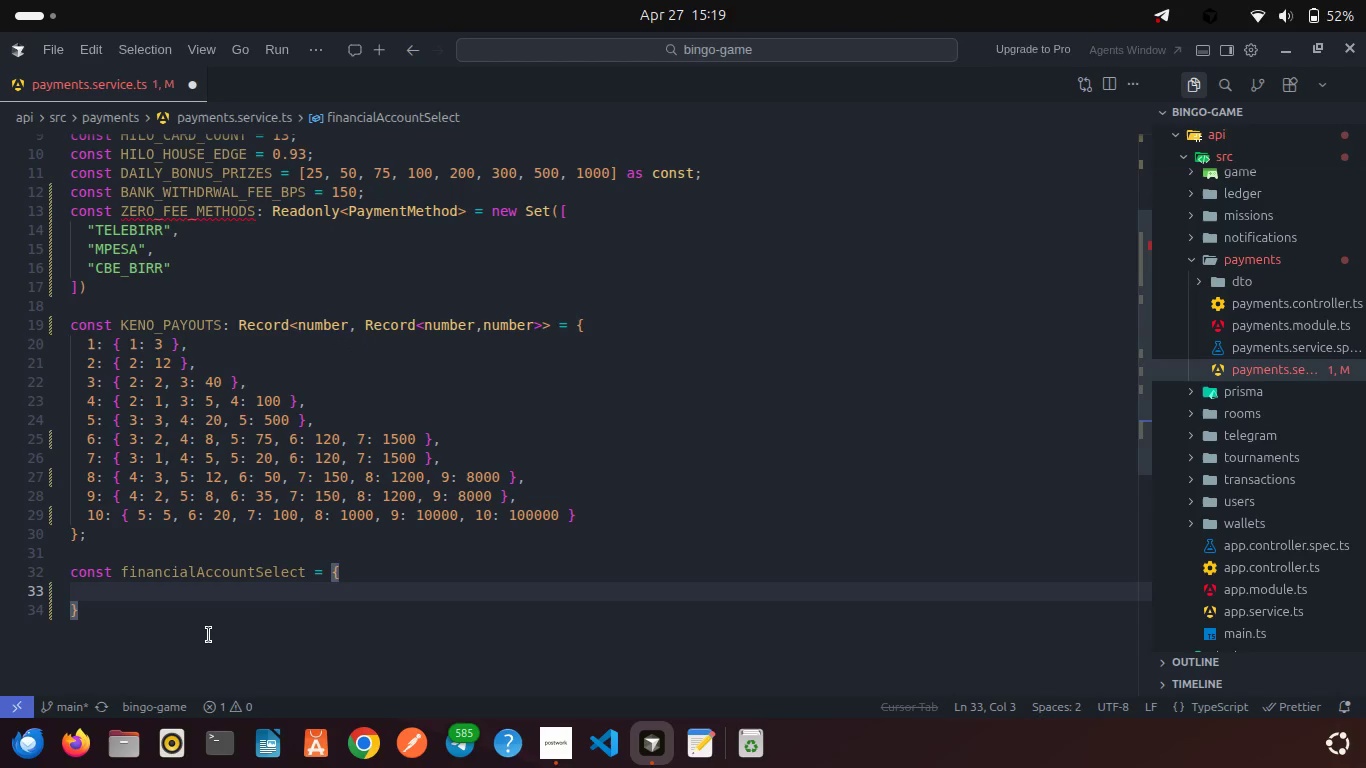 
type(id: true,)
 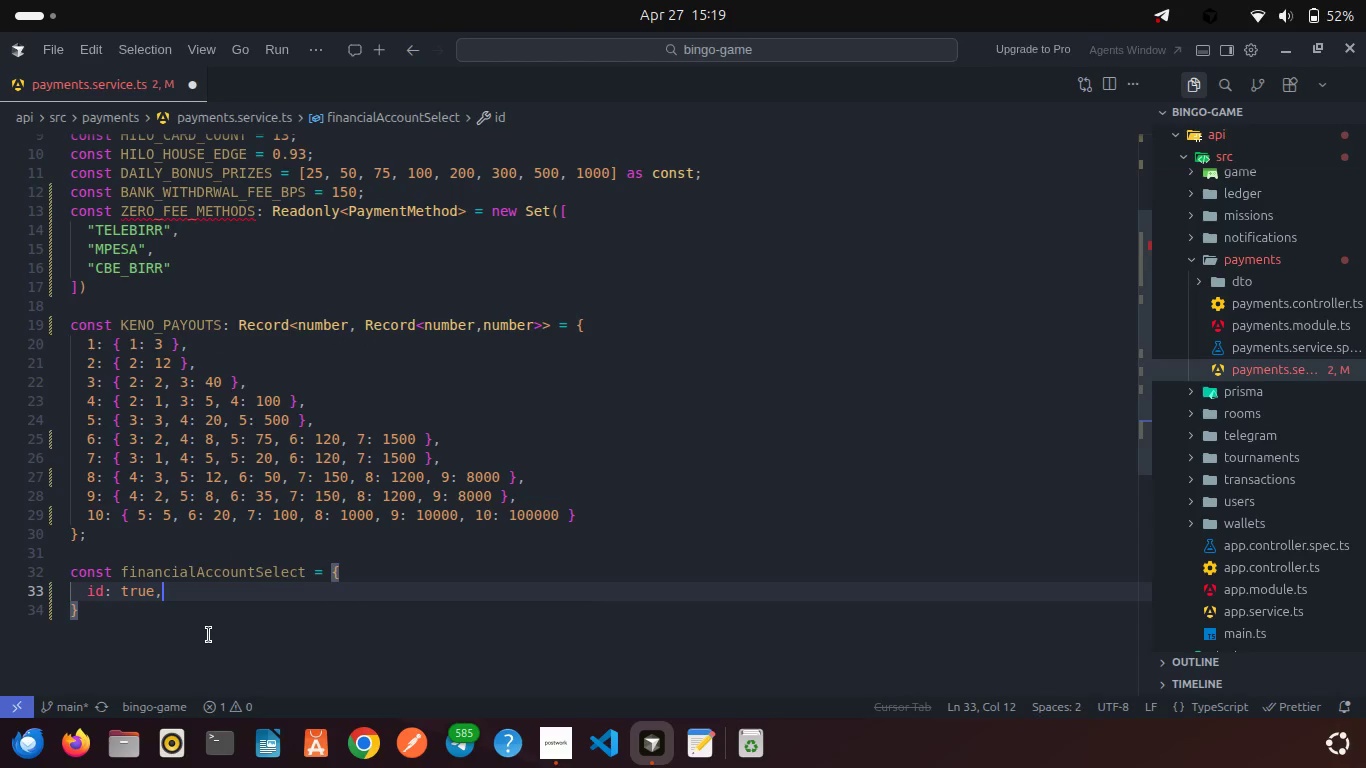 
key(Enter)
 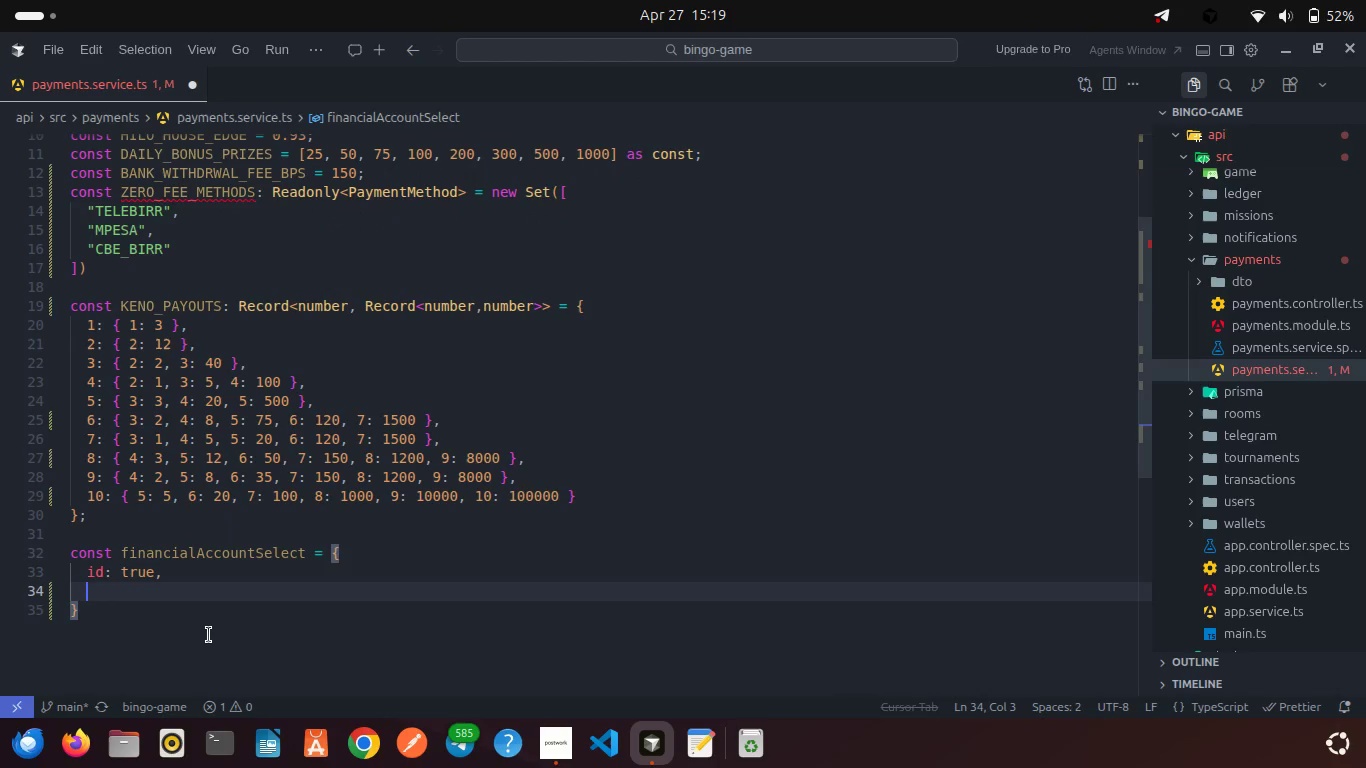 
type(type: true,)
 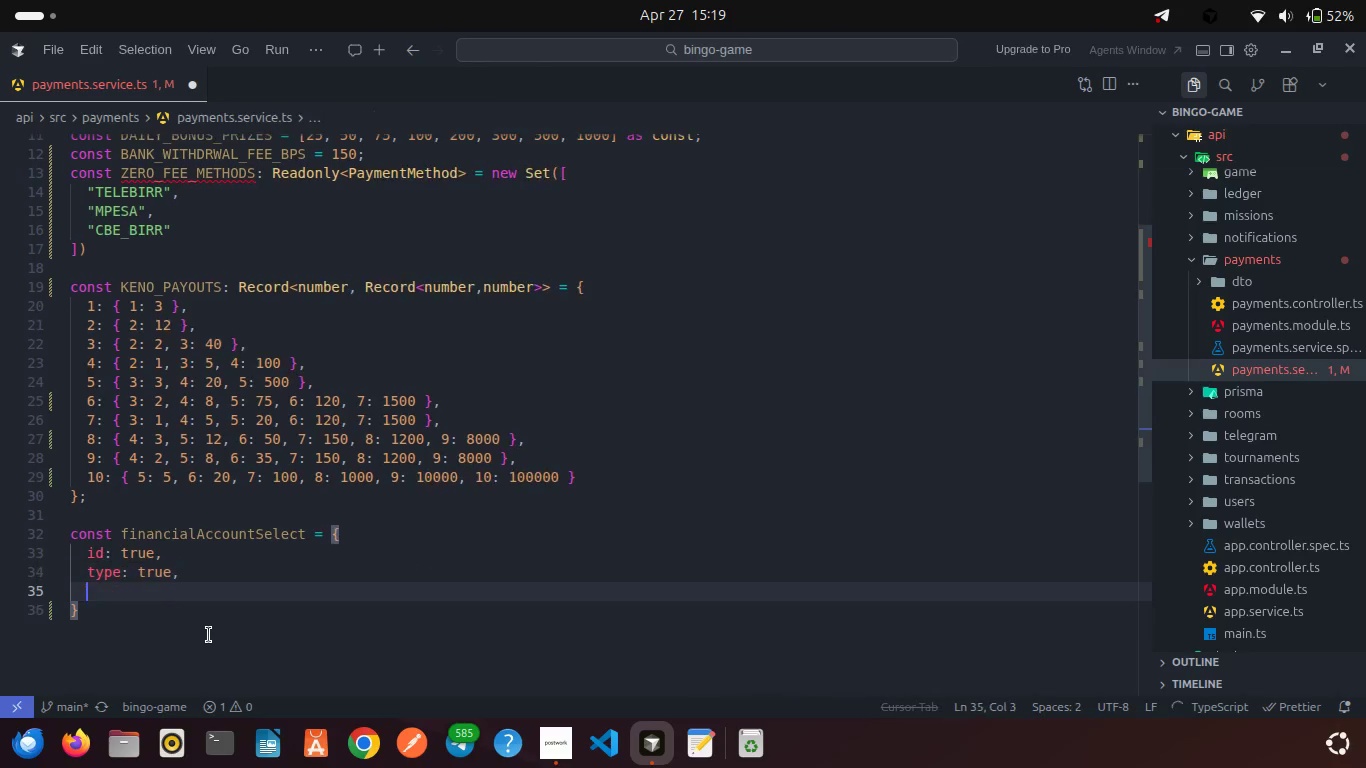 
 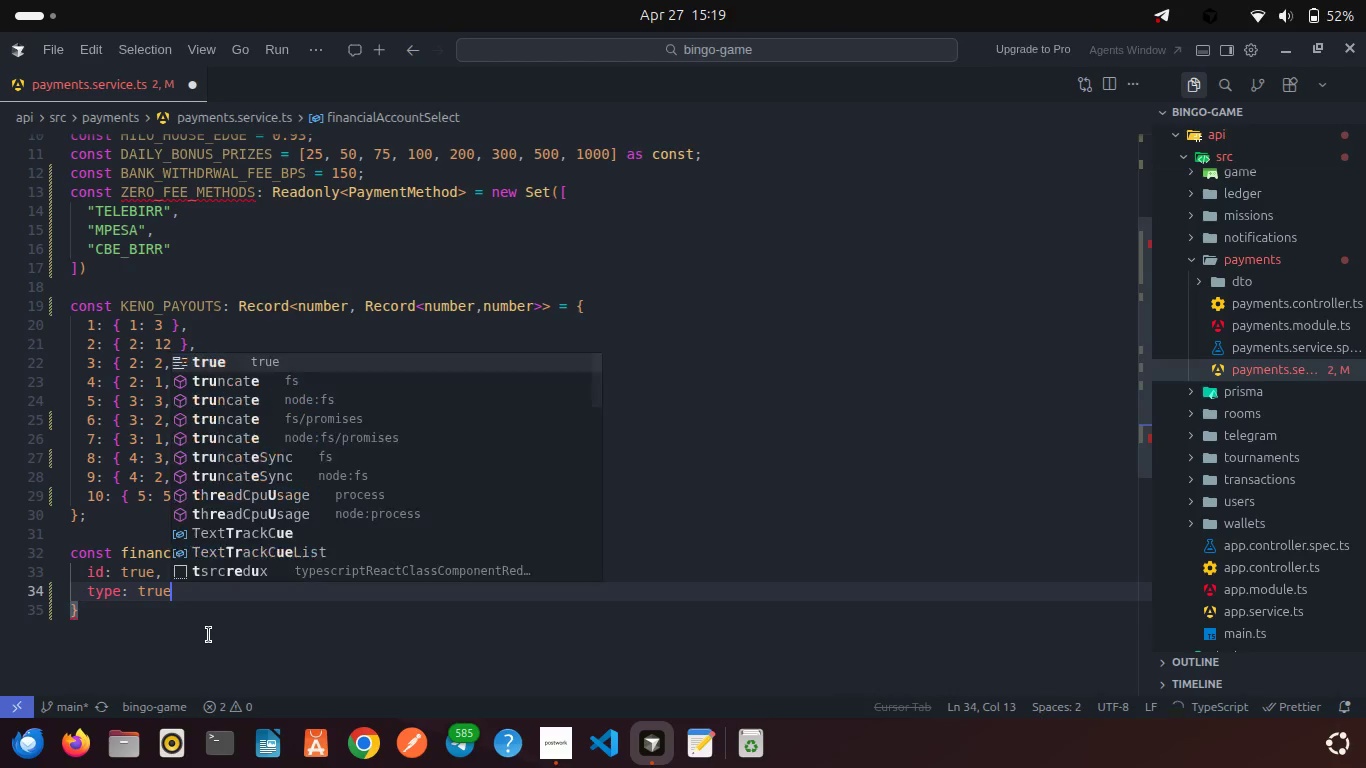 
key(Enter)
 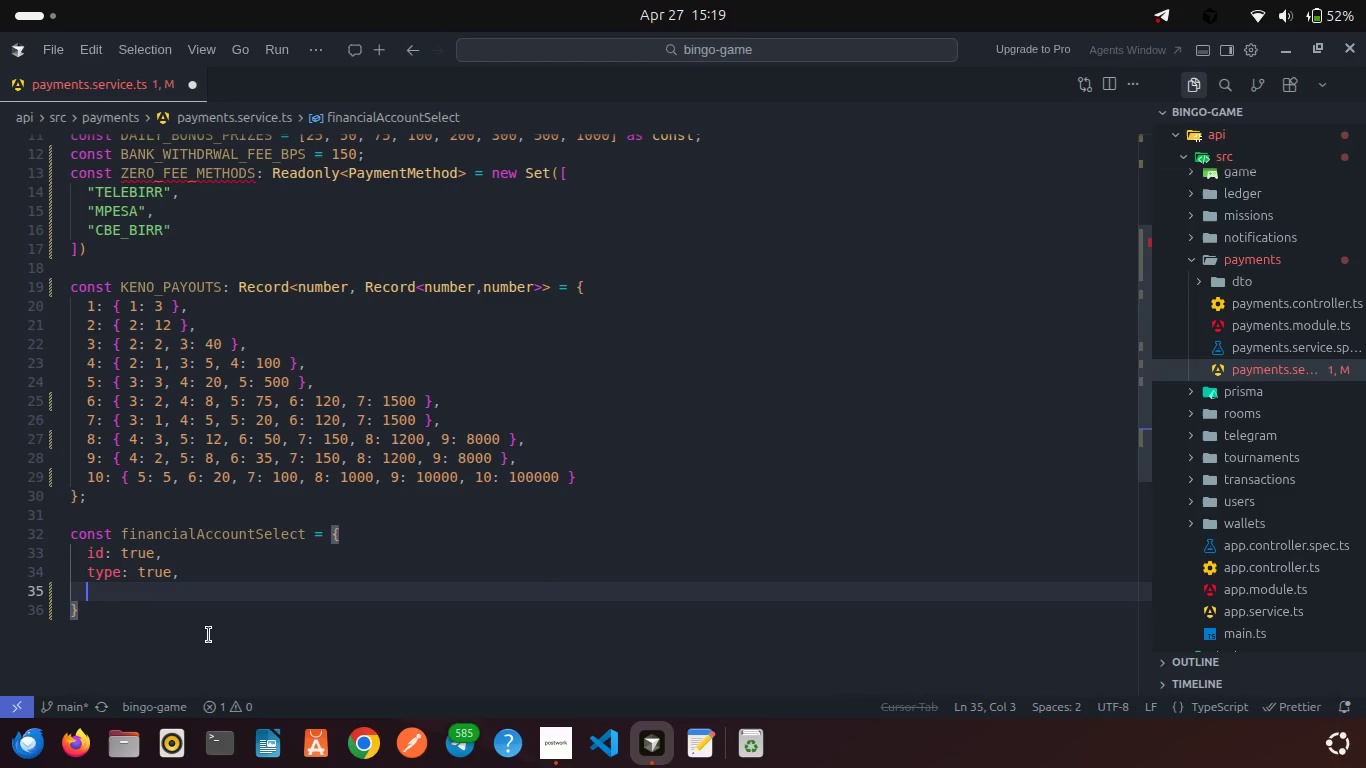 
type(provider: true,)
 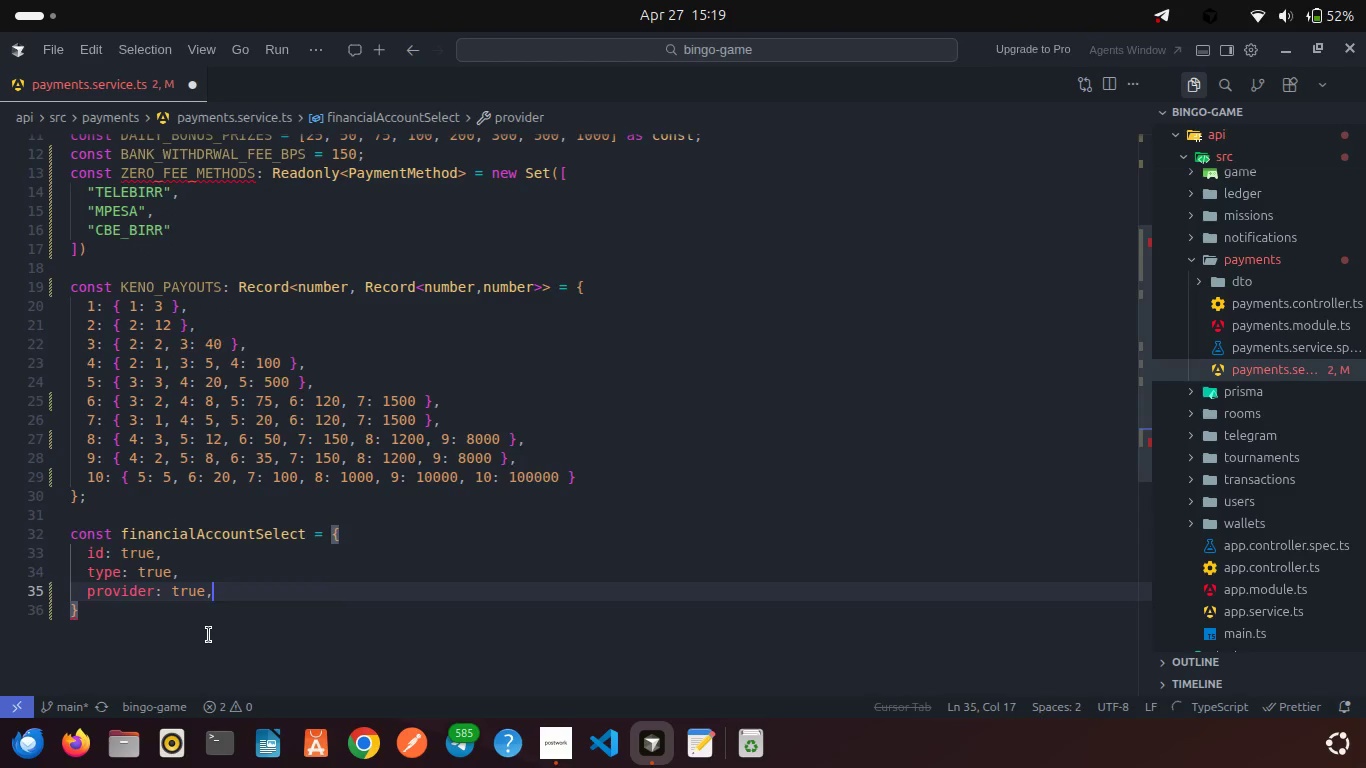 
 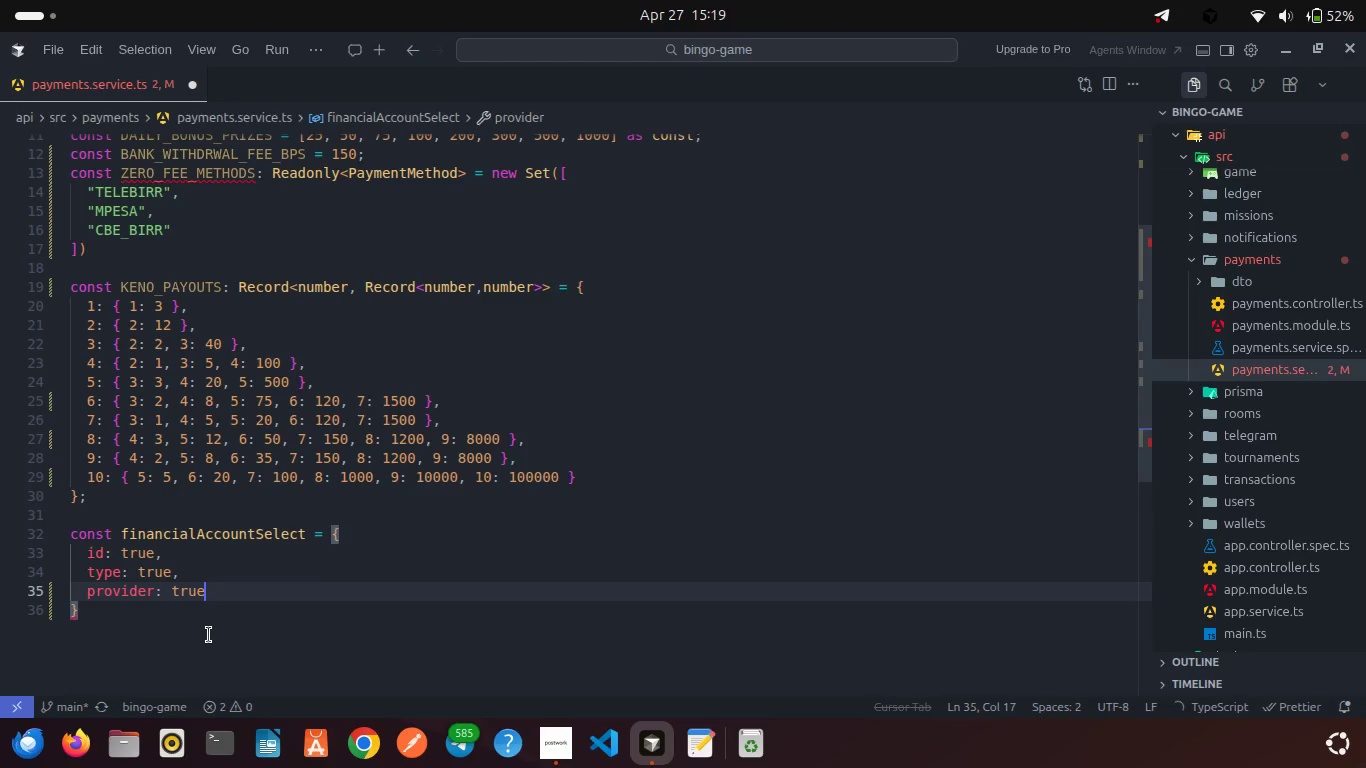 
key(Enter)
 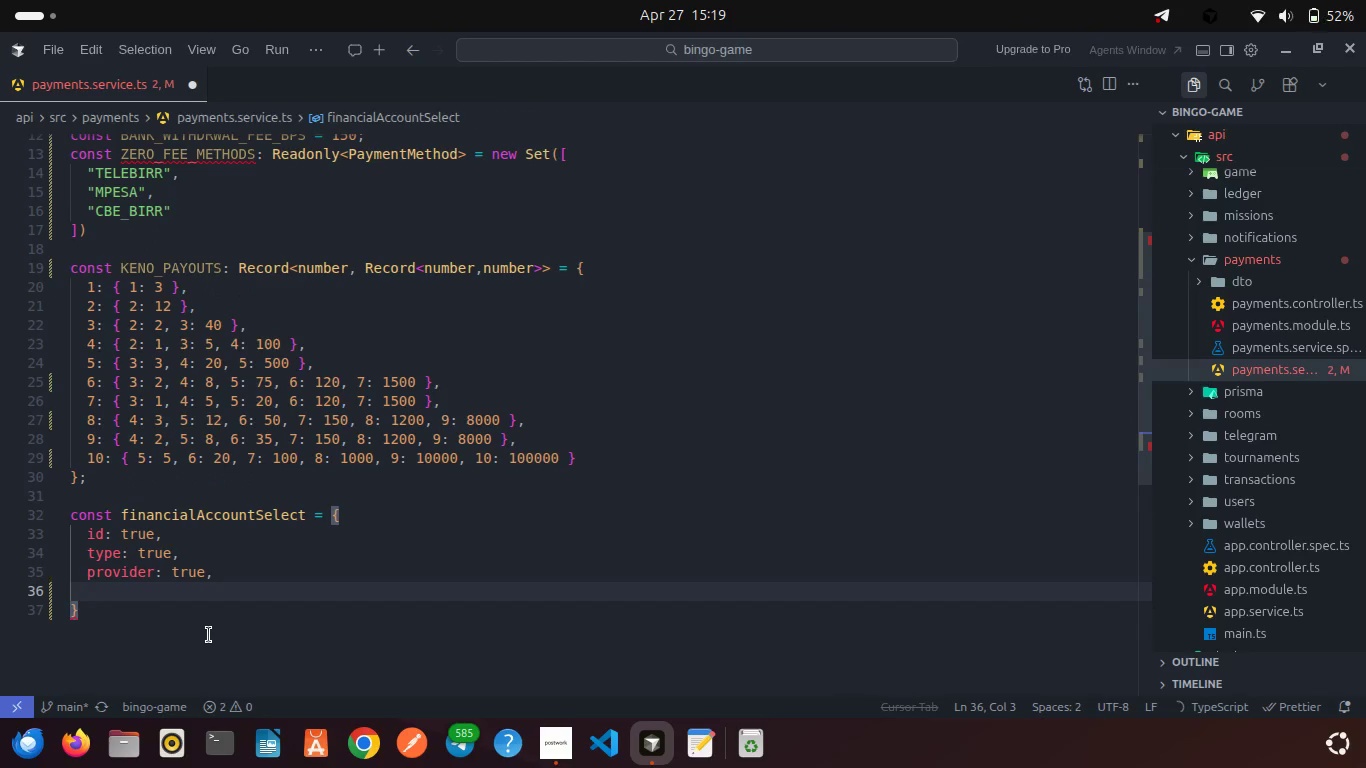 
type(currency: true,)
 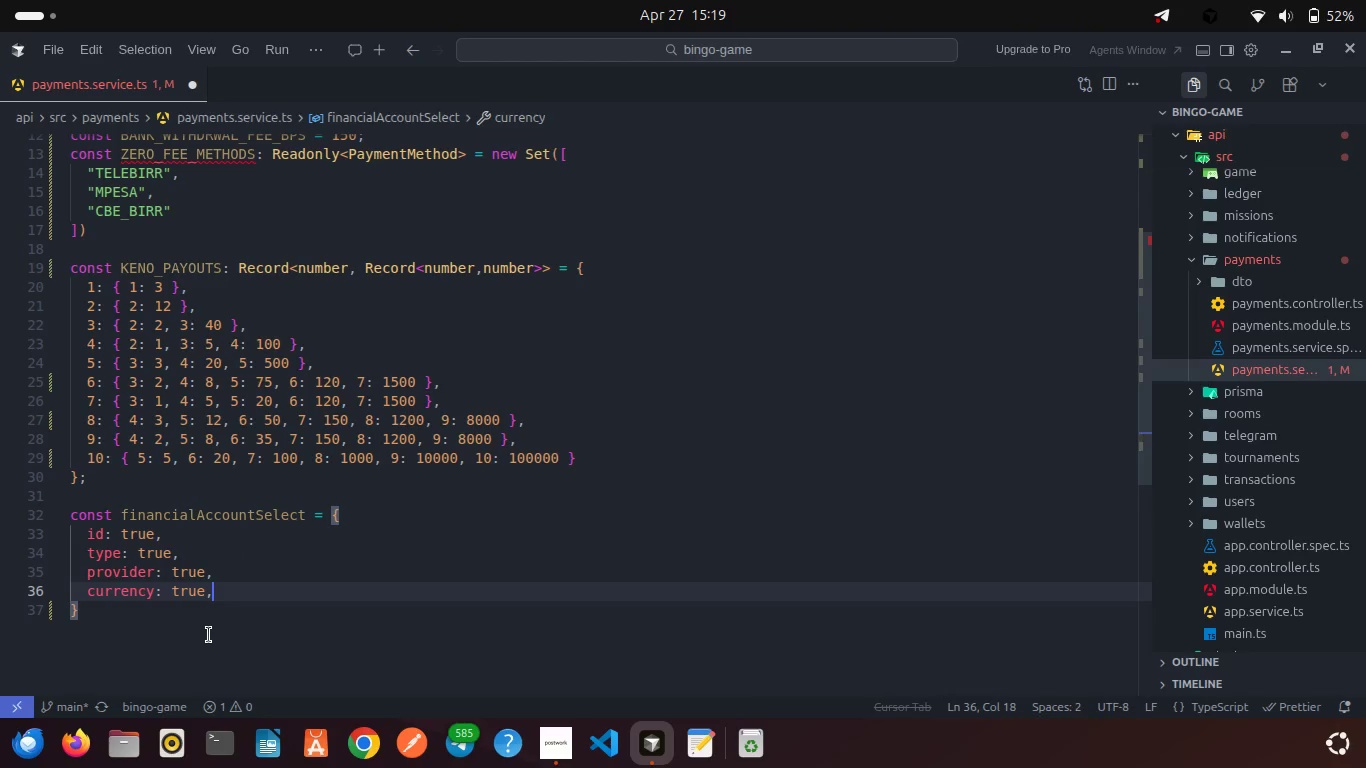 
key(Enter)
 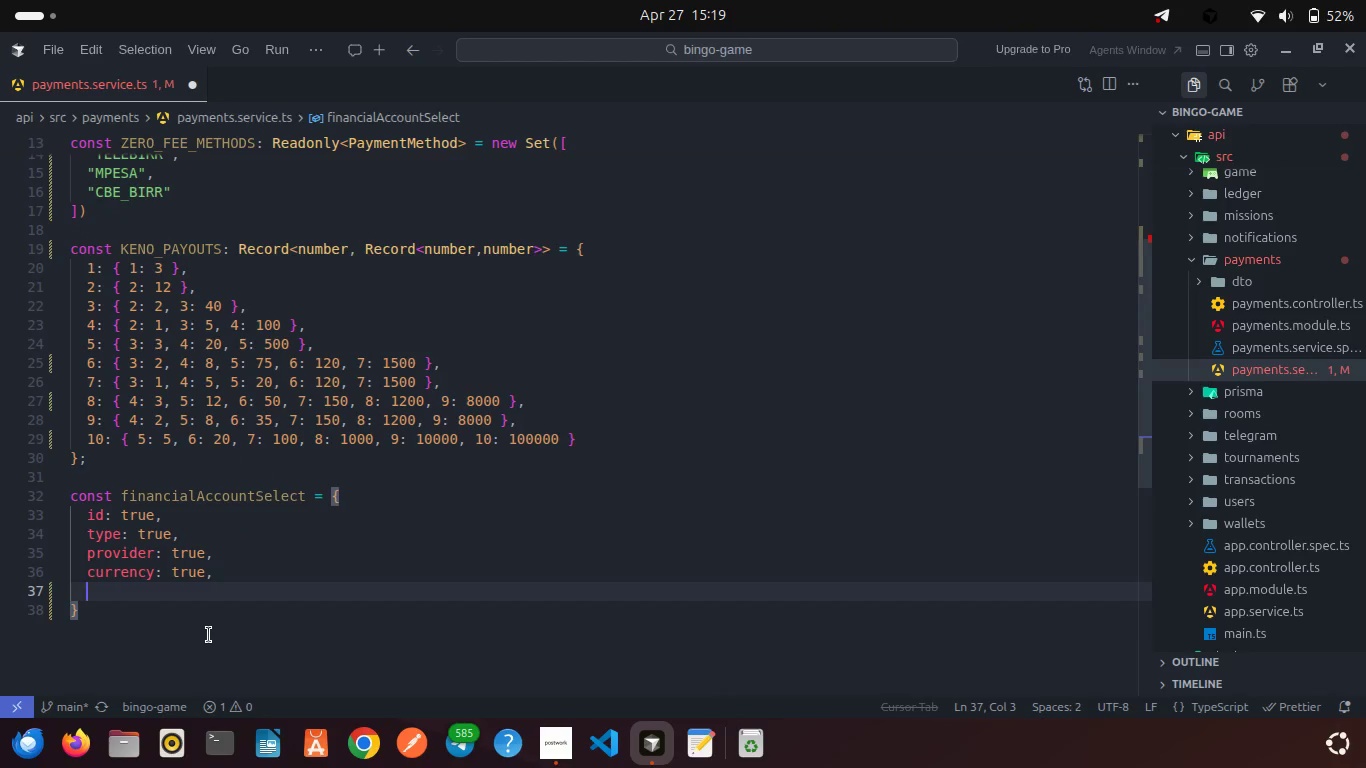 
type(accountName: true,)
 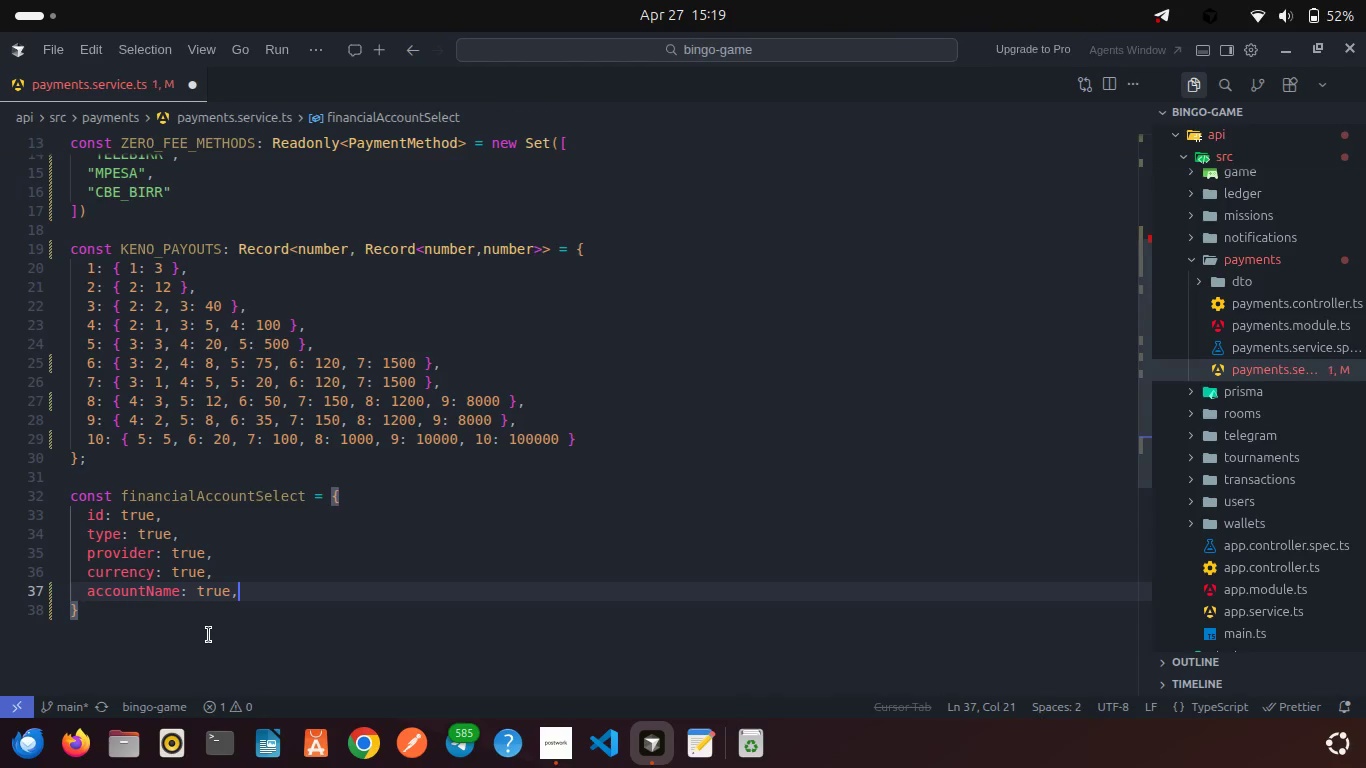 
key(Enter)
 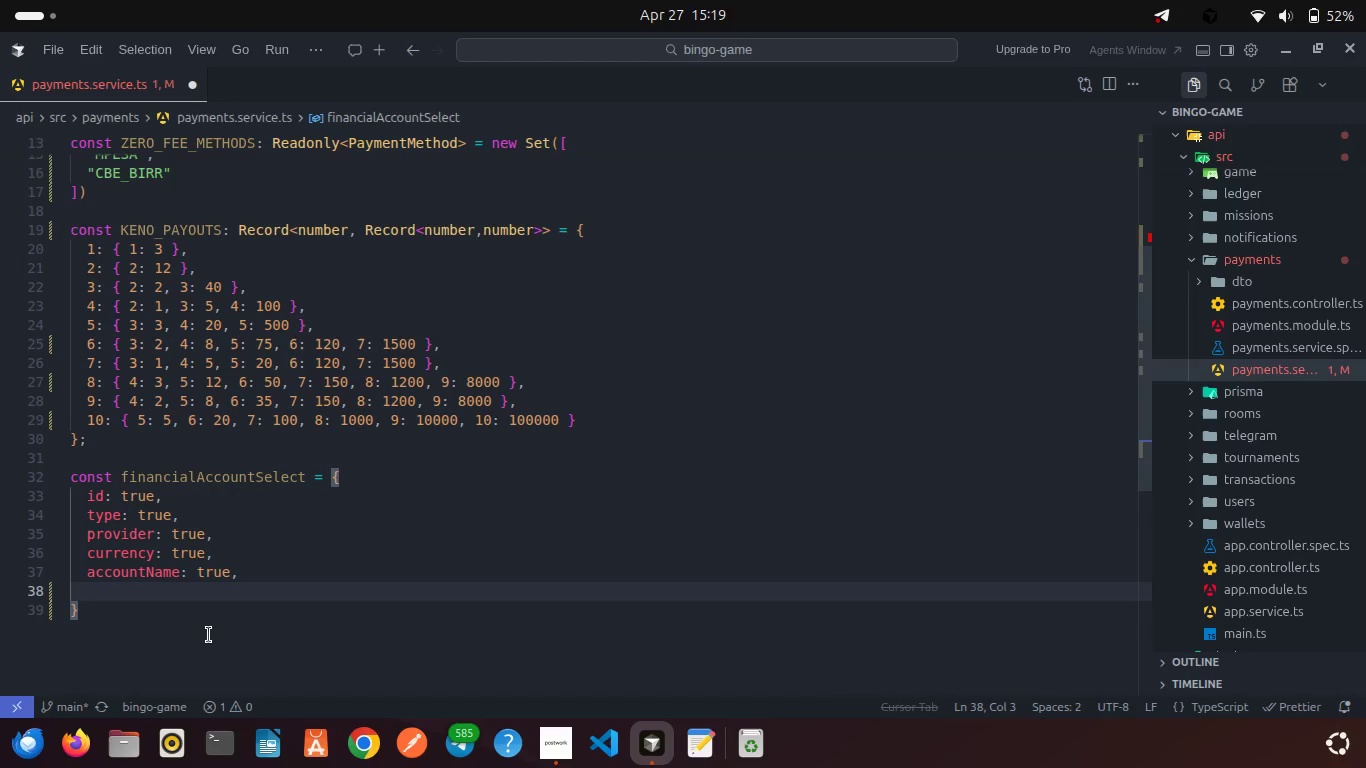 
type(label: true,)
 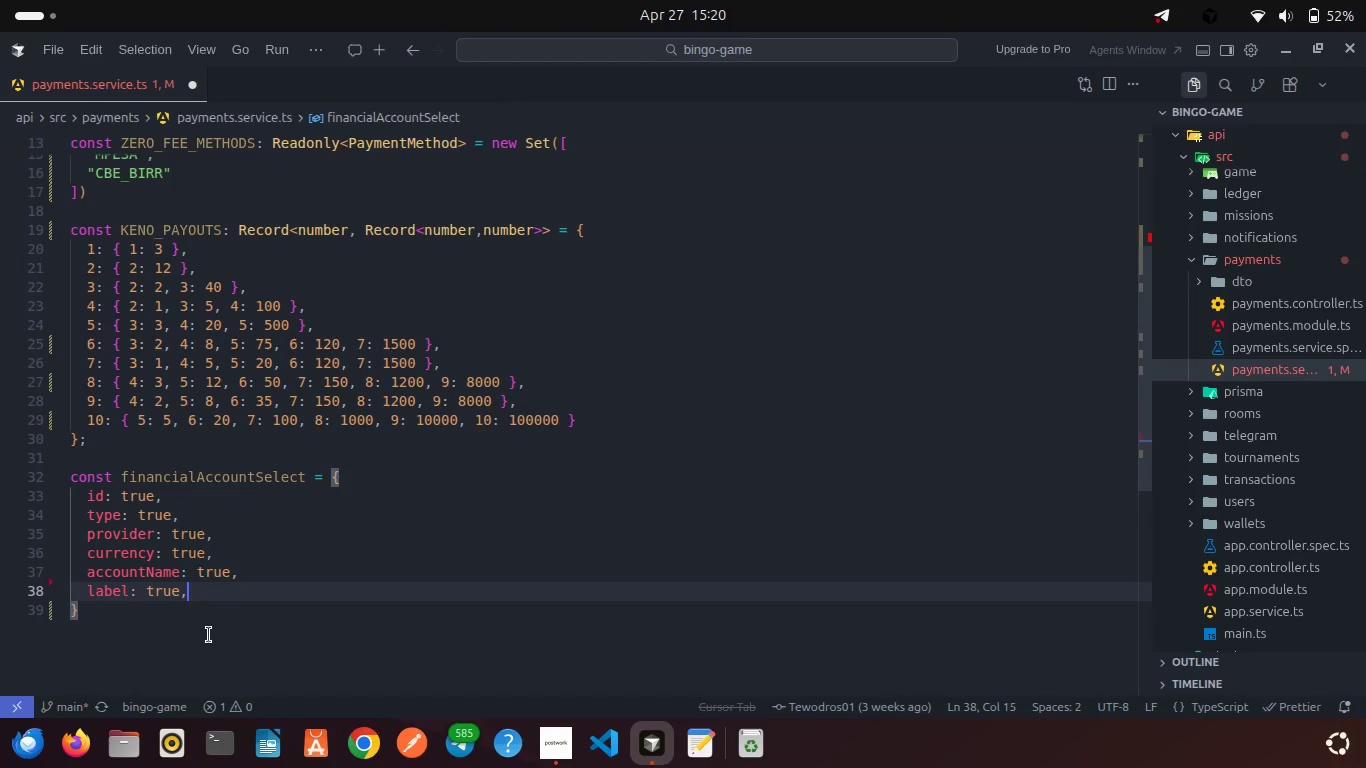 
key(Enter)
 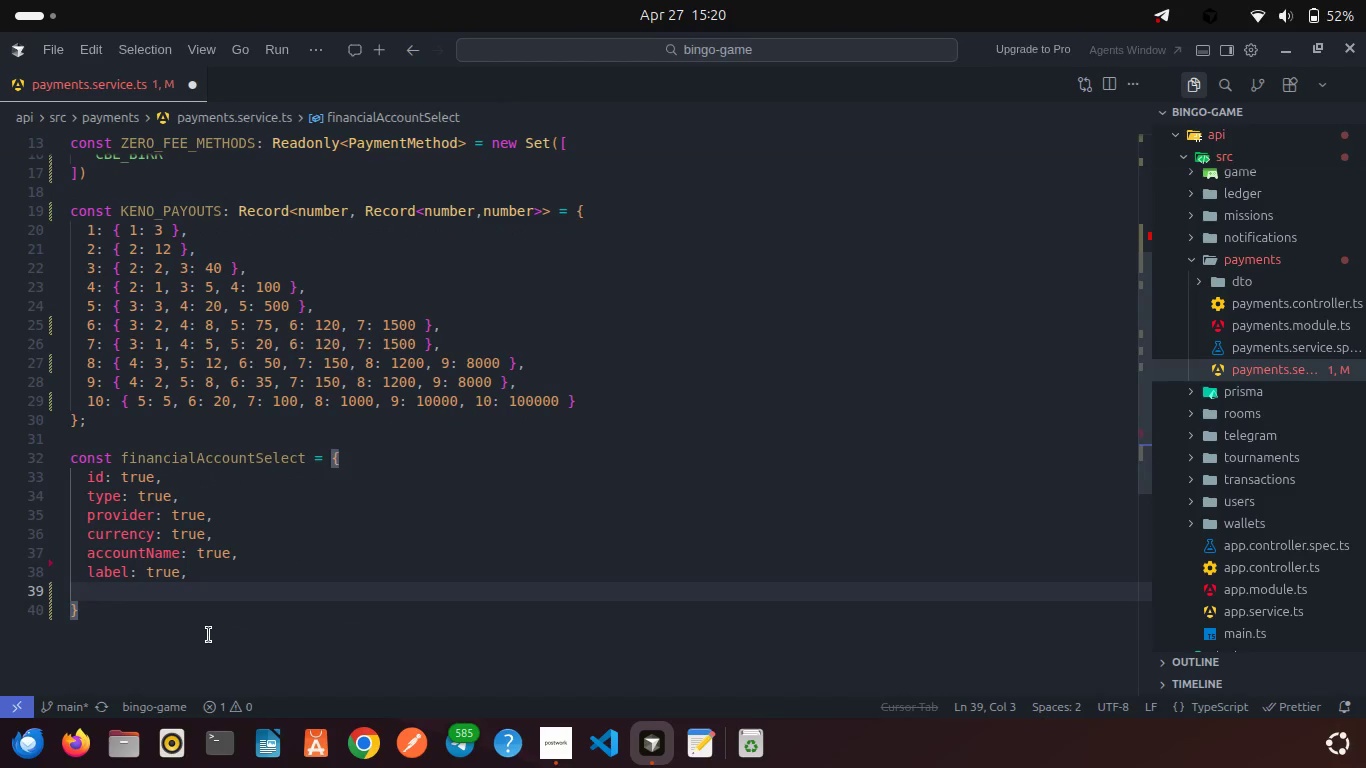 
type(isDefault: true,)
 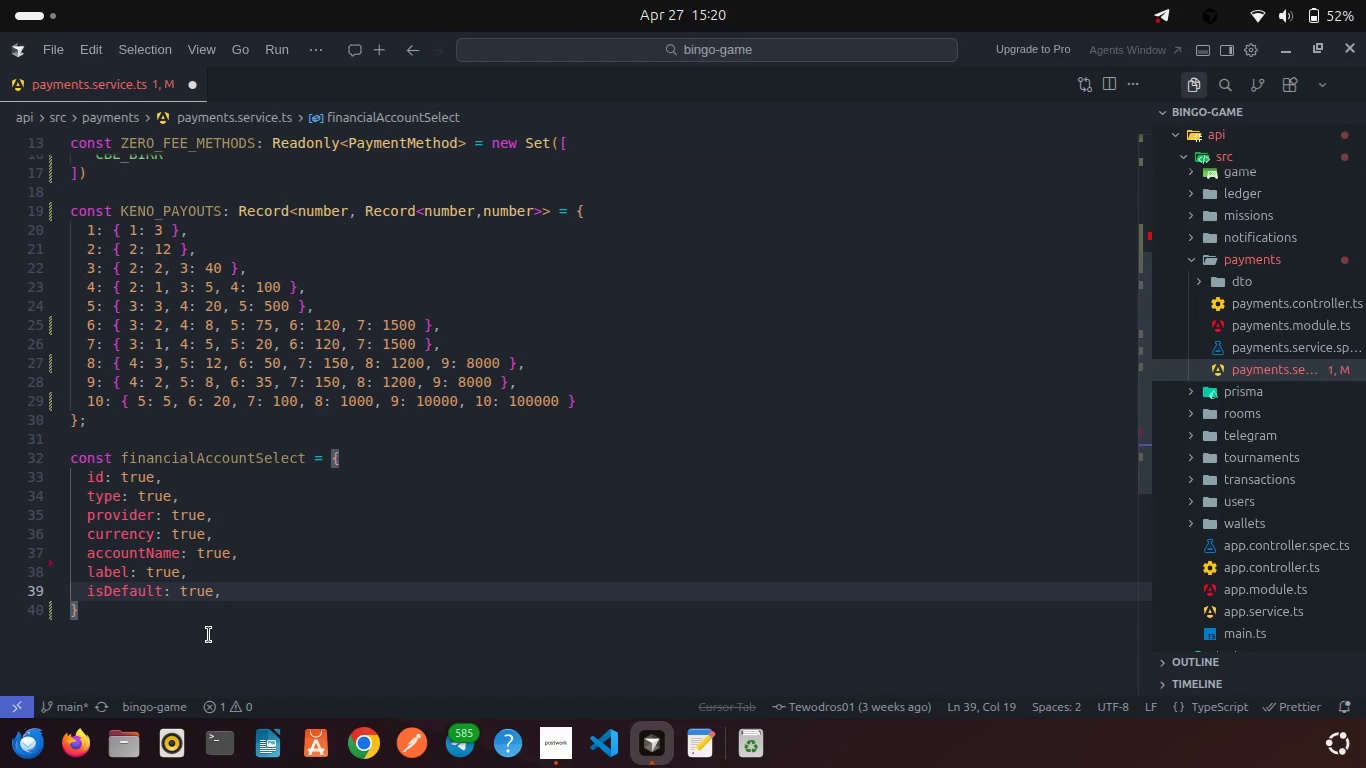 
key(Enter)
 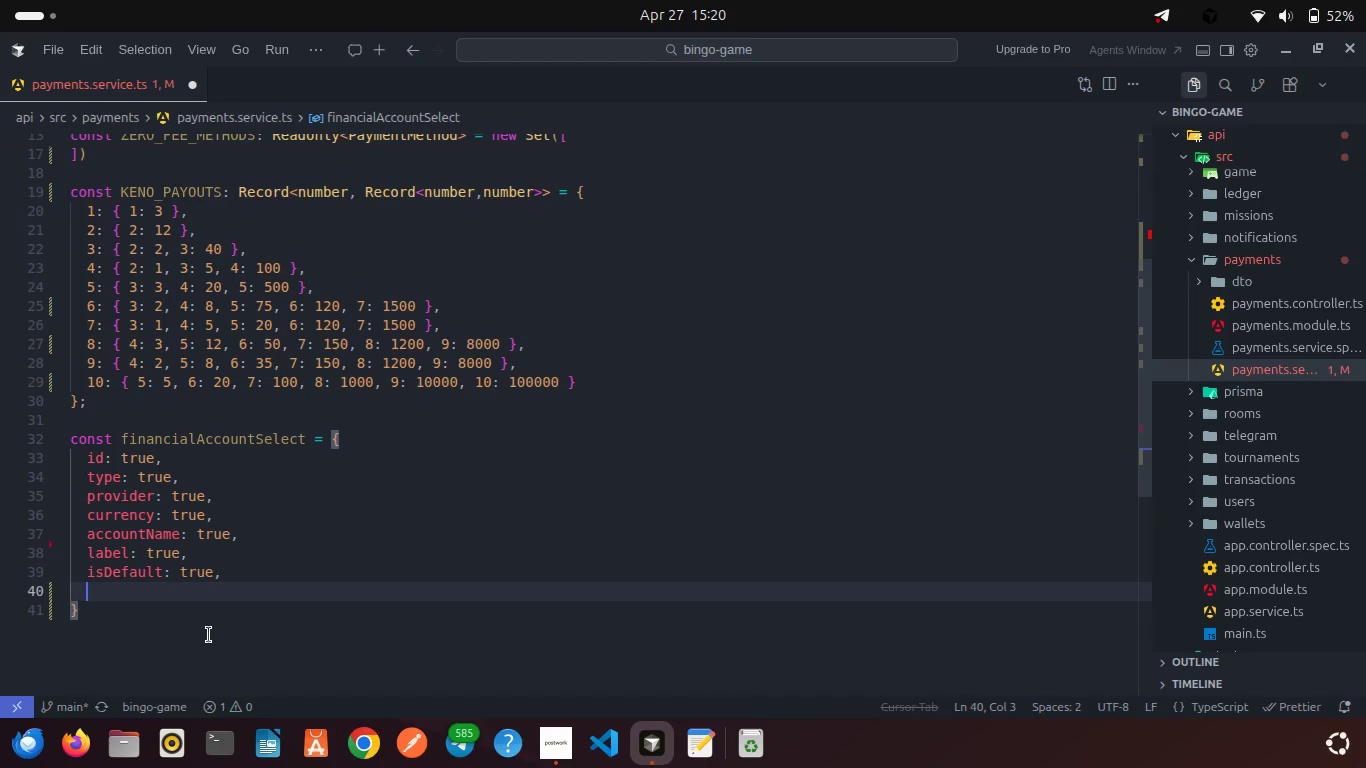 
type(isActive: ture,)
 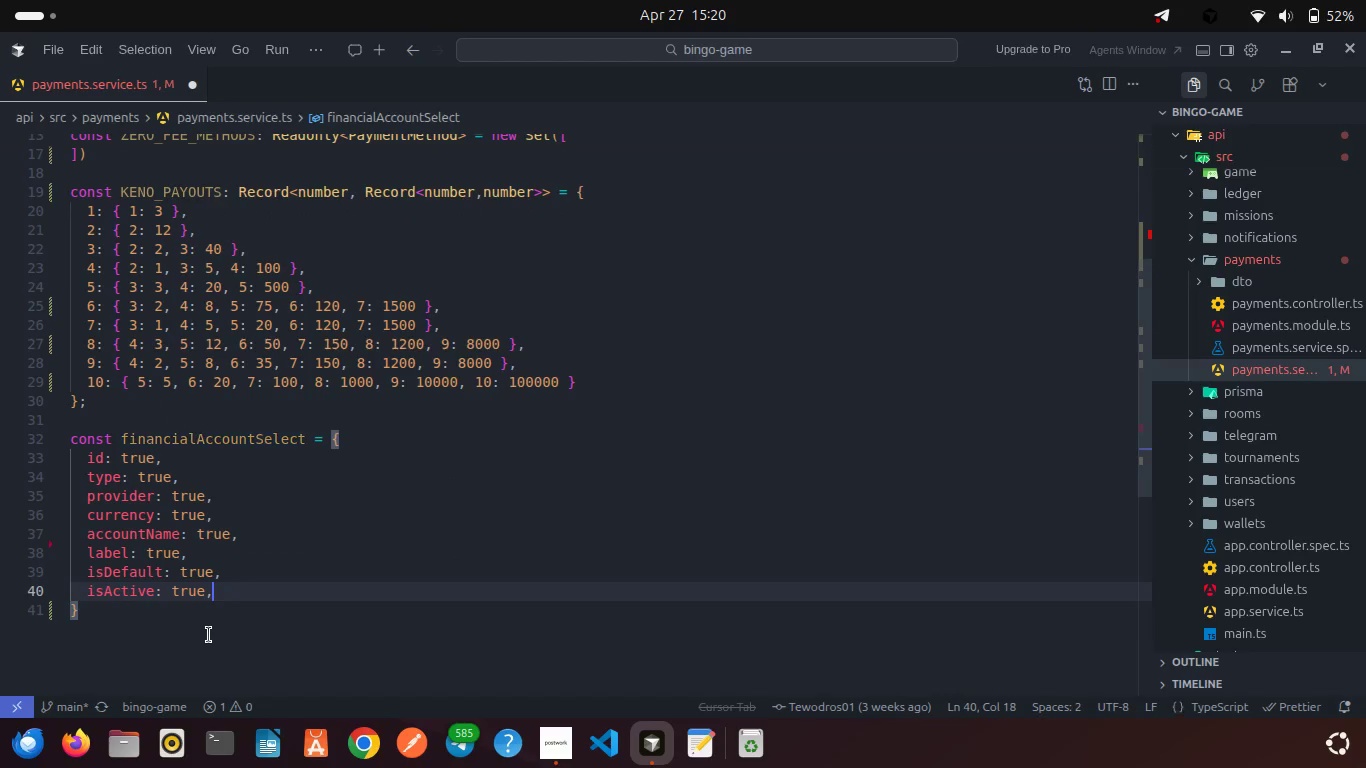 
key(Enter)
 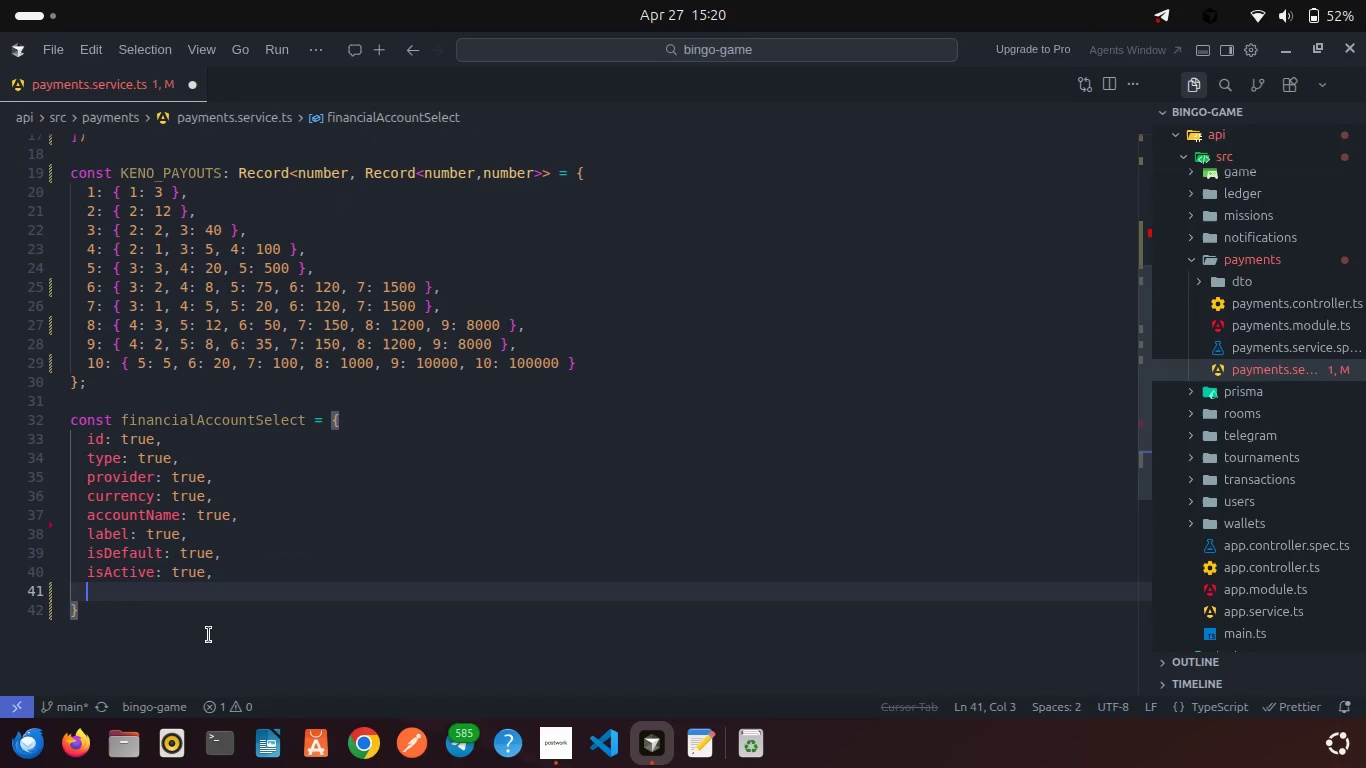 
type(createdAt: true,)
 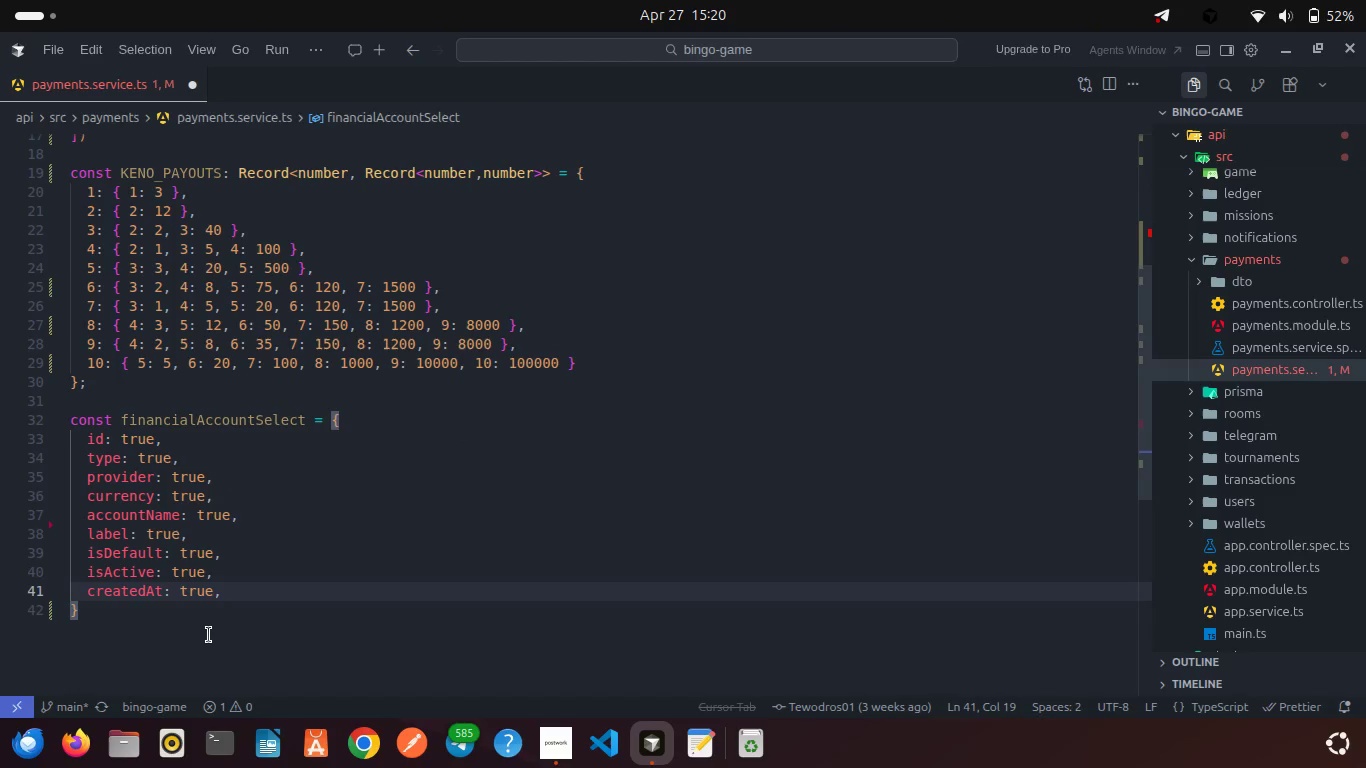 
key(Enter)
 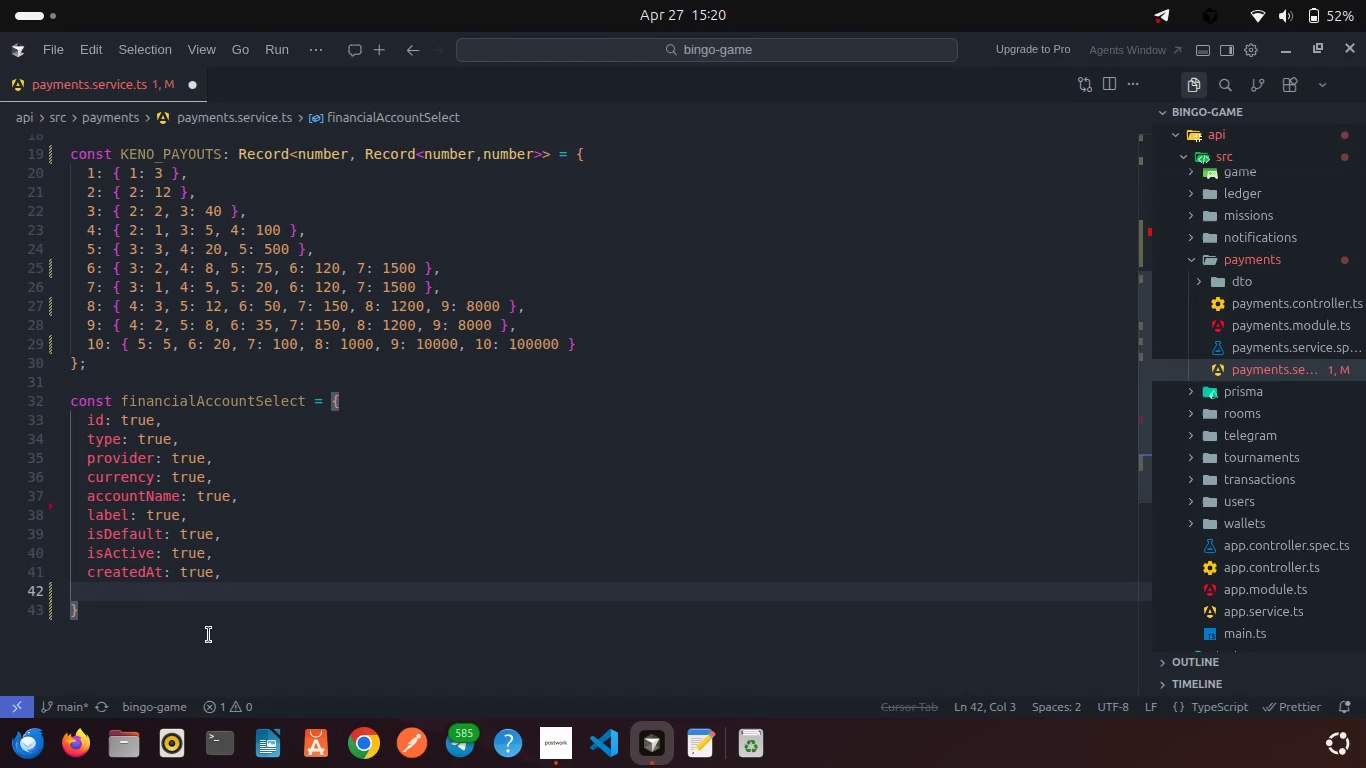 
type(updatedAt: true,)
 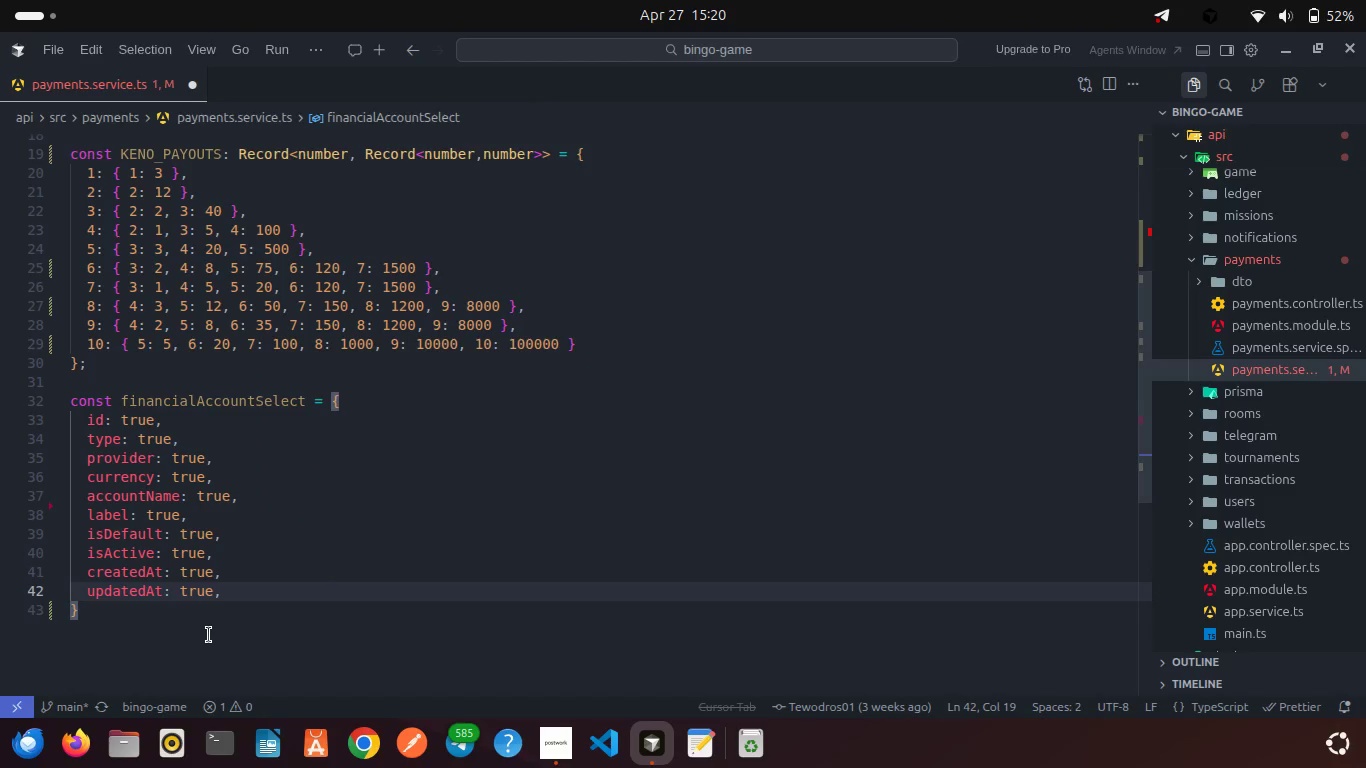 
key(ArrowDown)
 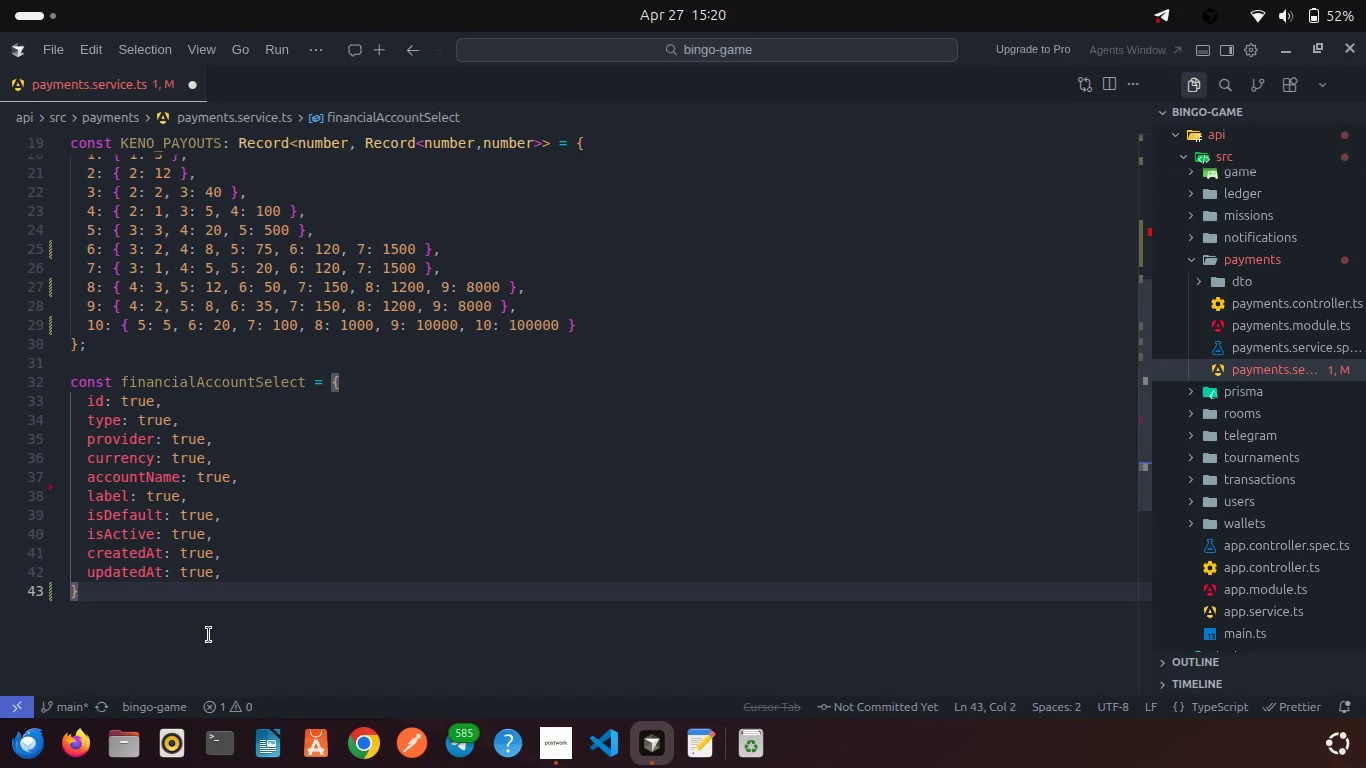 
type( as const;)
 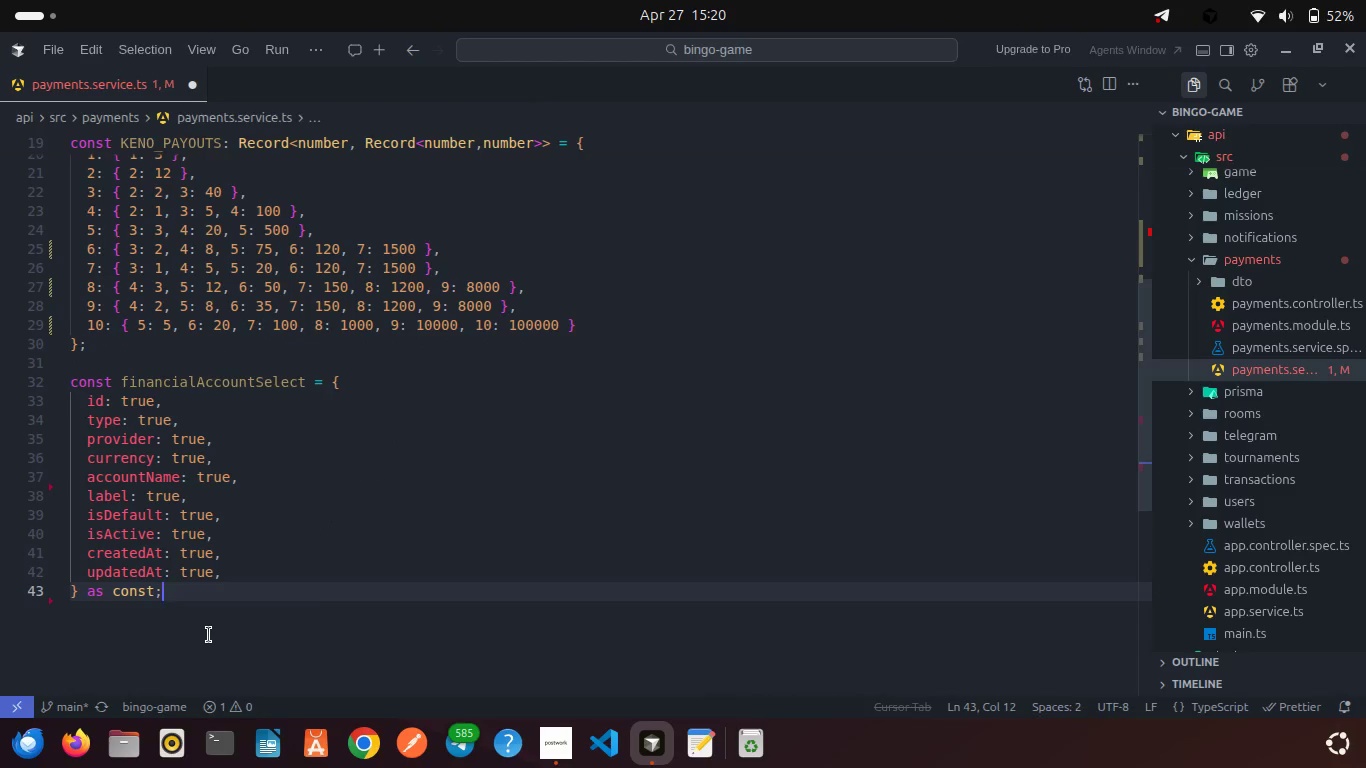 
key(ArrowUp)
 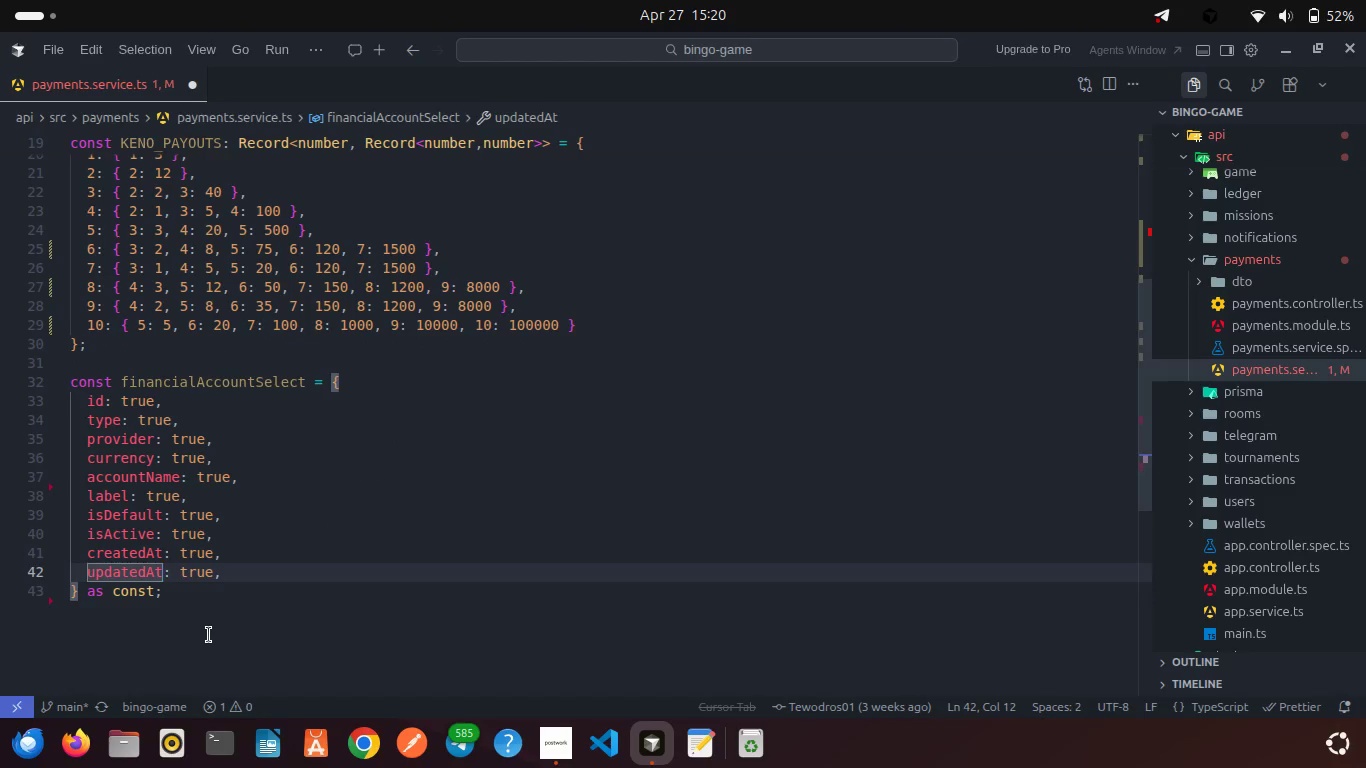 
key(ArrowUp)
 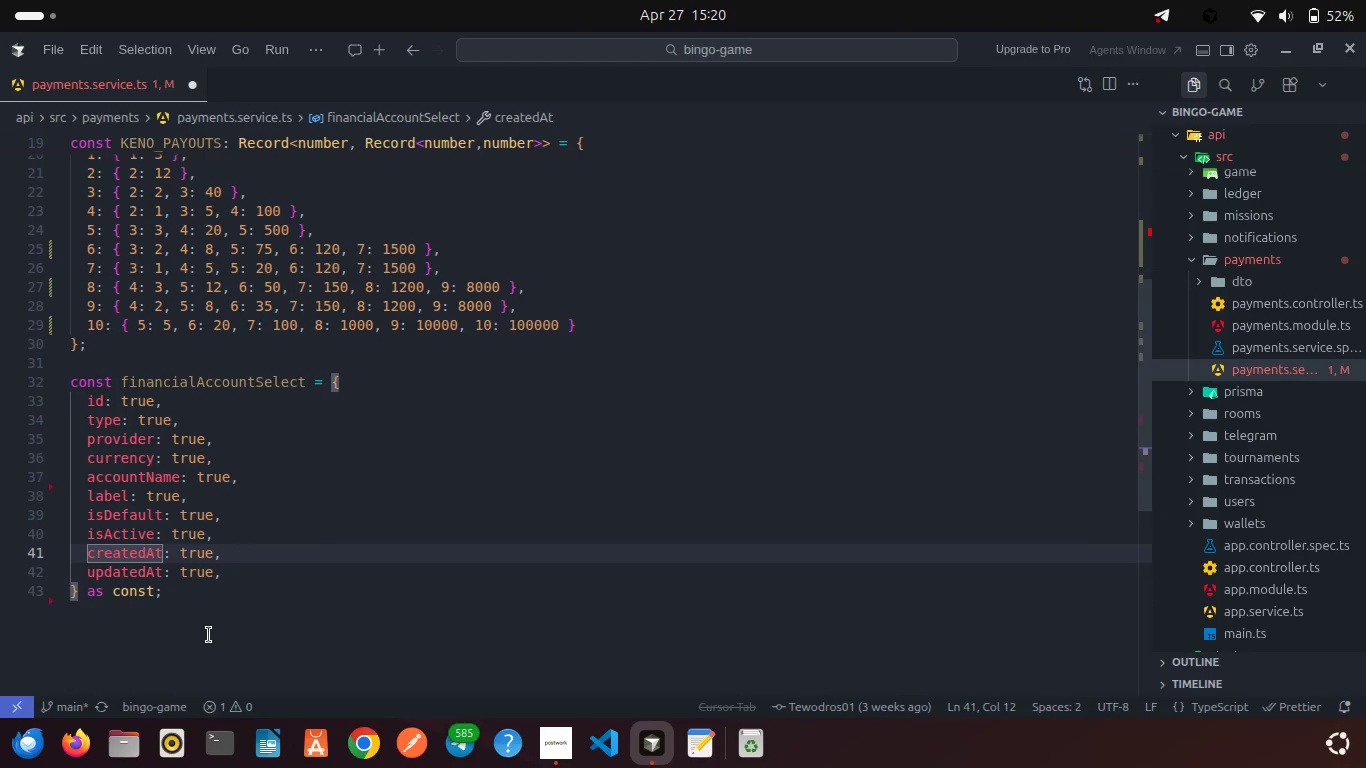 
key(ArrowDown)
 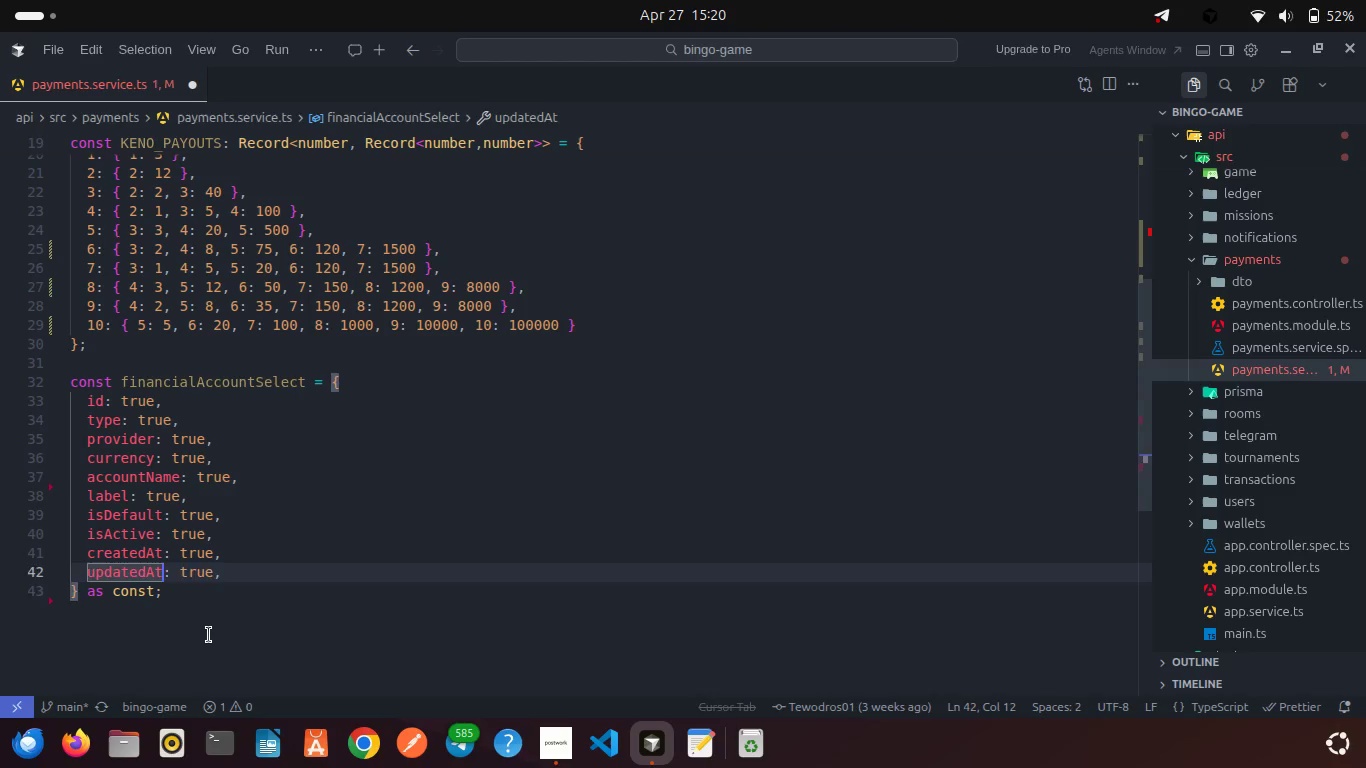 
key(ArrowDown)
 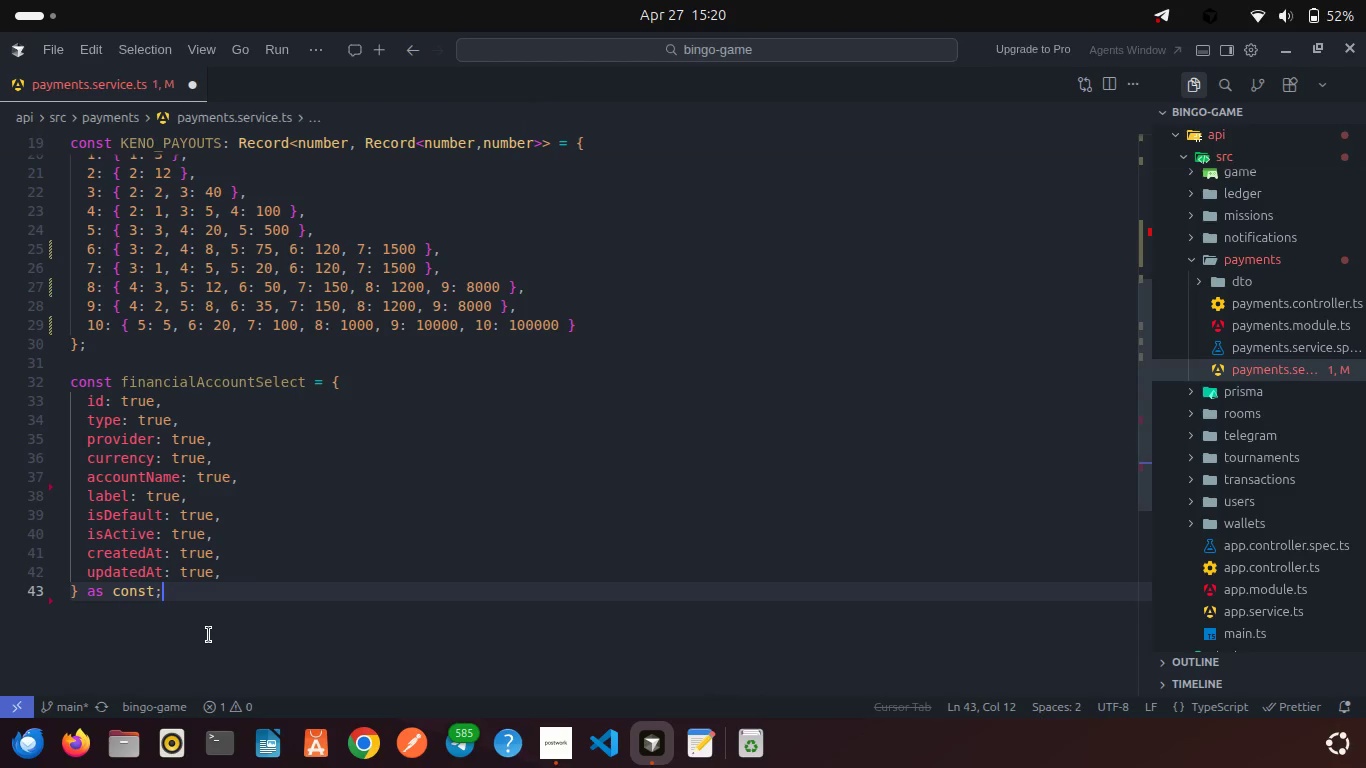 
key(ArrowDown)
 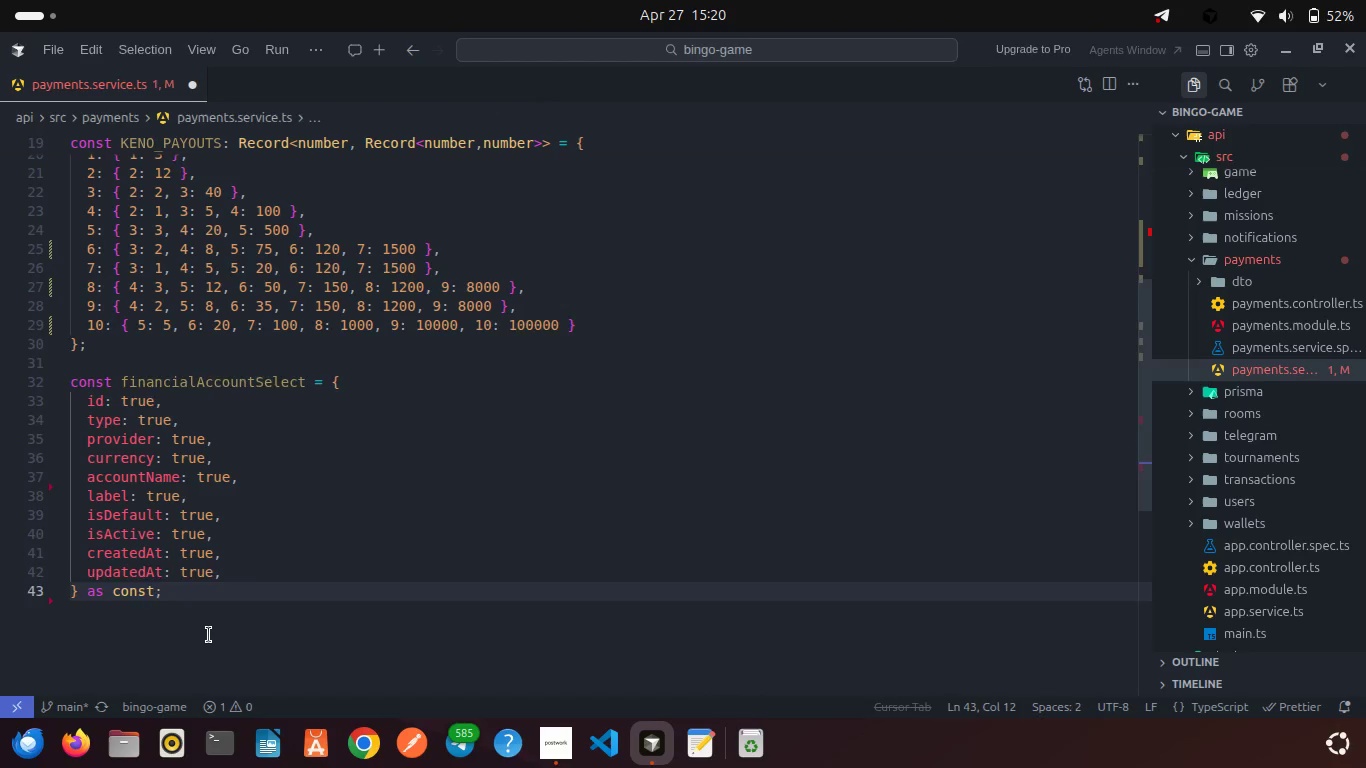 
key(Enter)
 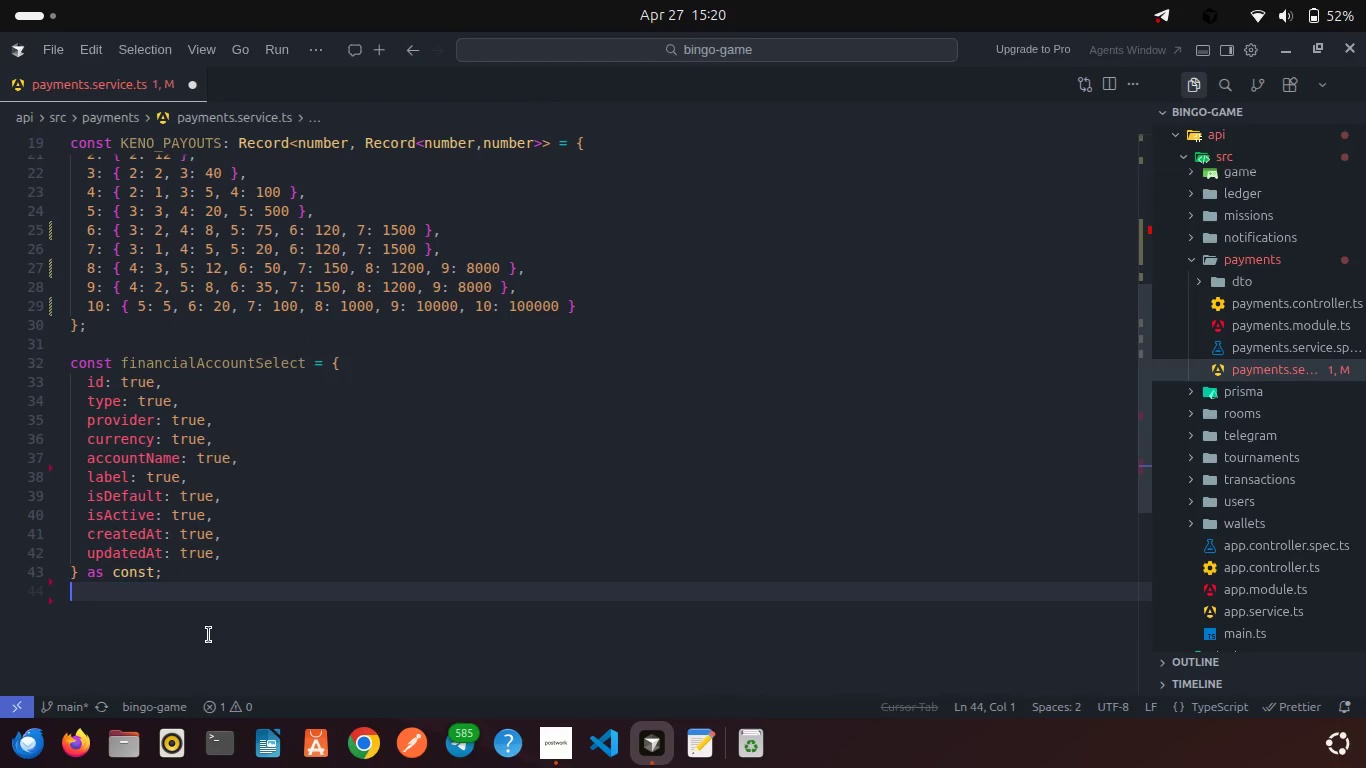 
key(Enter)
 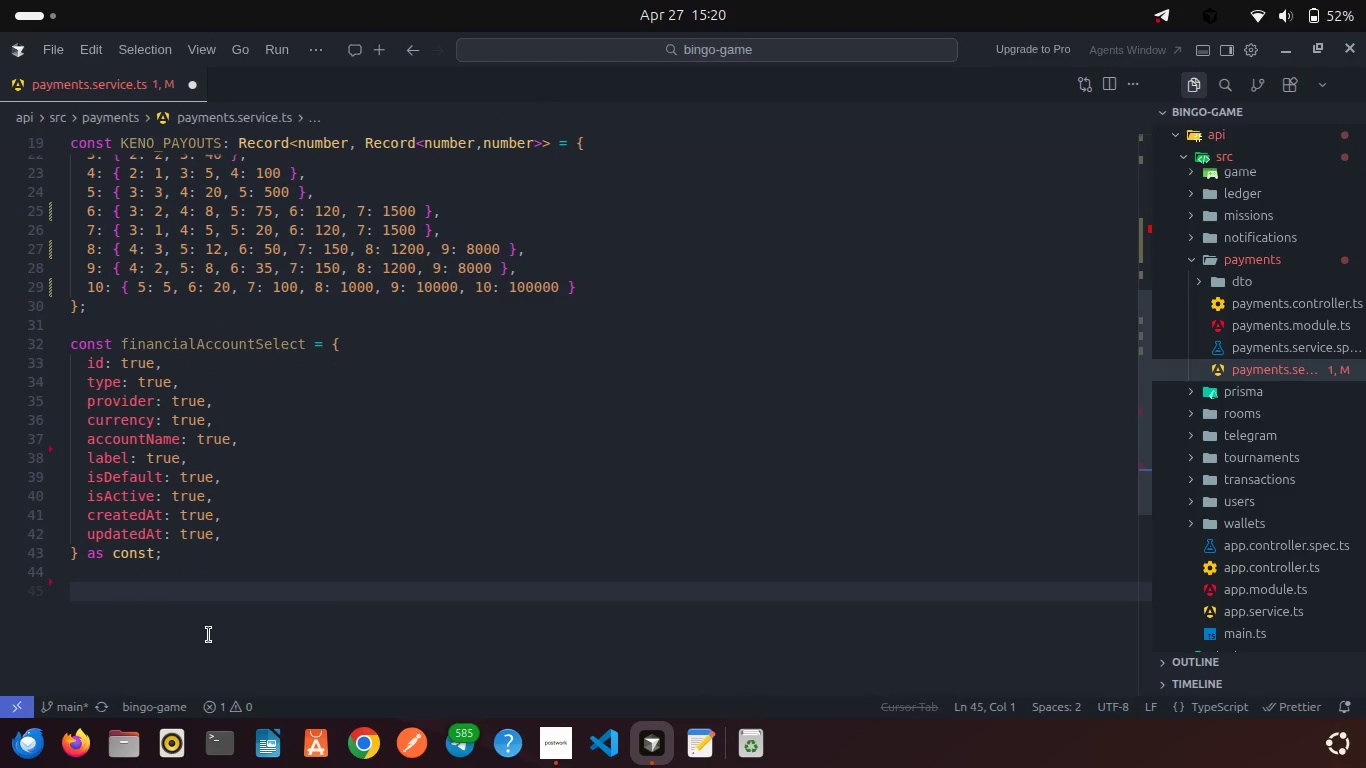 
type(const financialAccountOrderBy: Prism)
 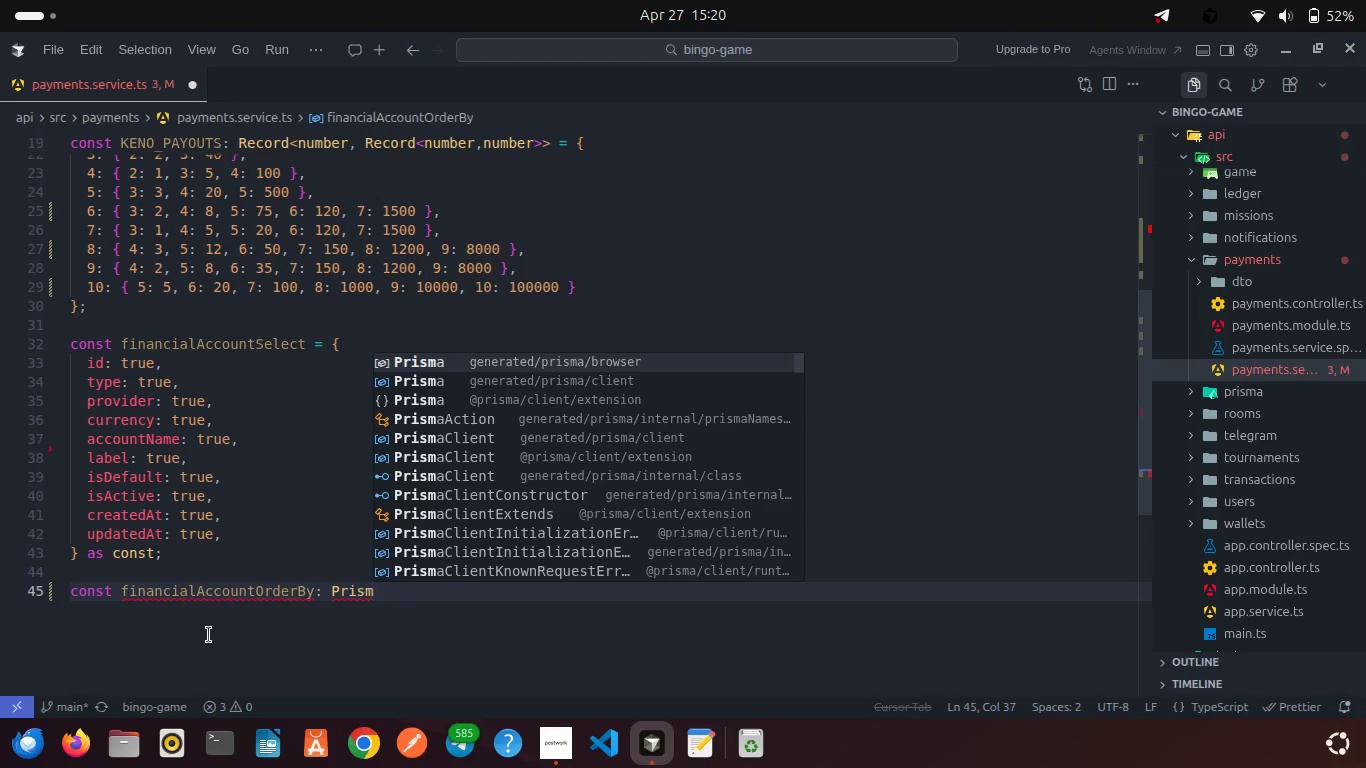 
hold_key(key=Enter, duration=0.31)
 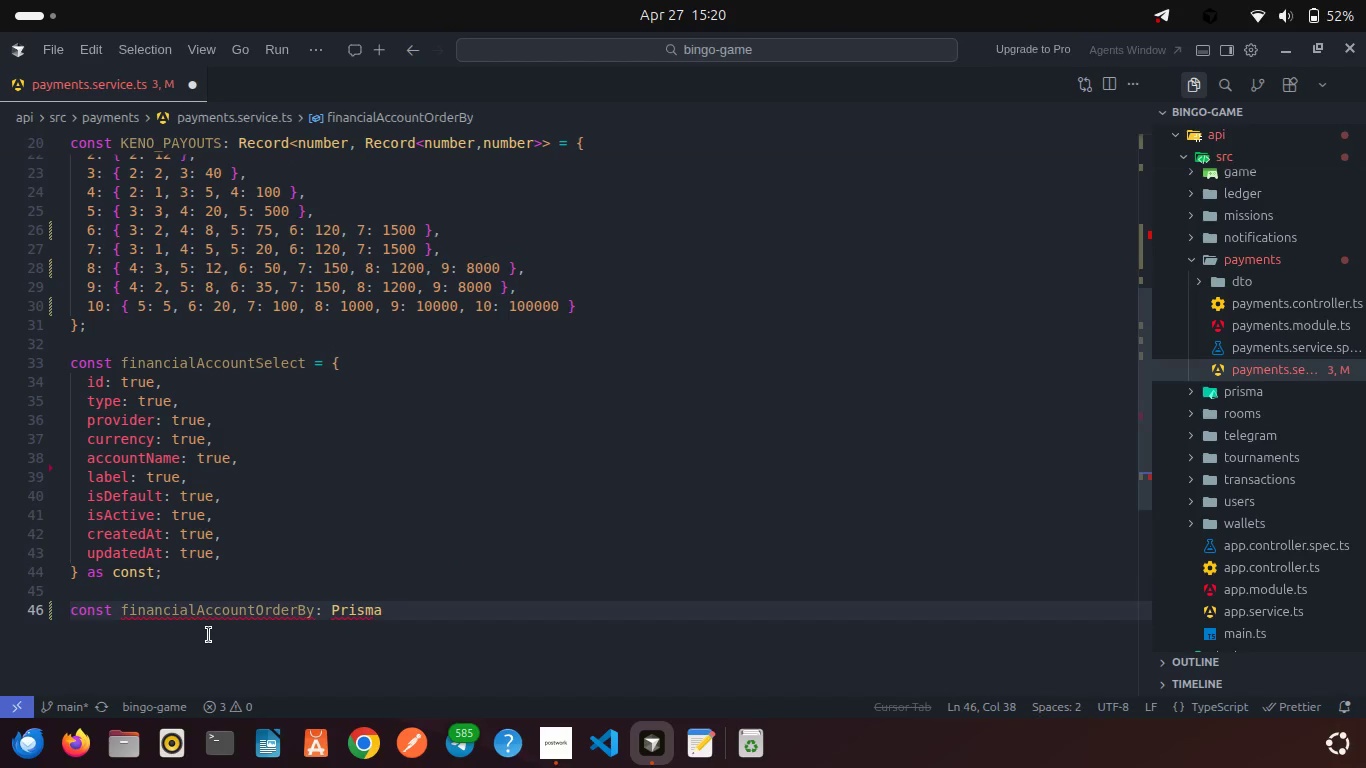 
key(Control+Z)
 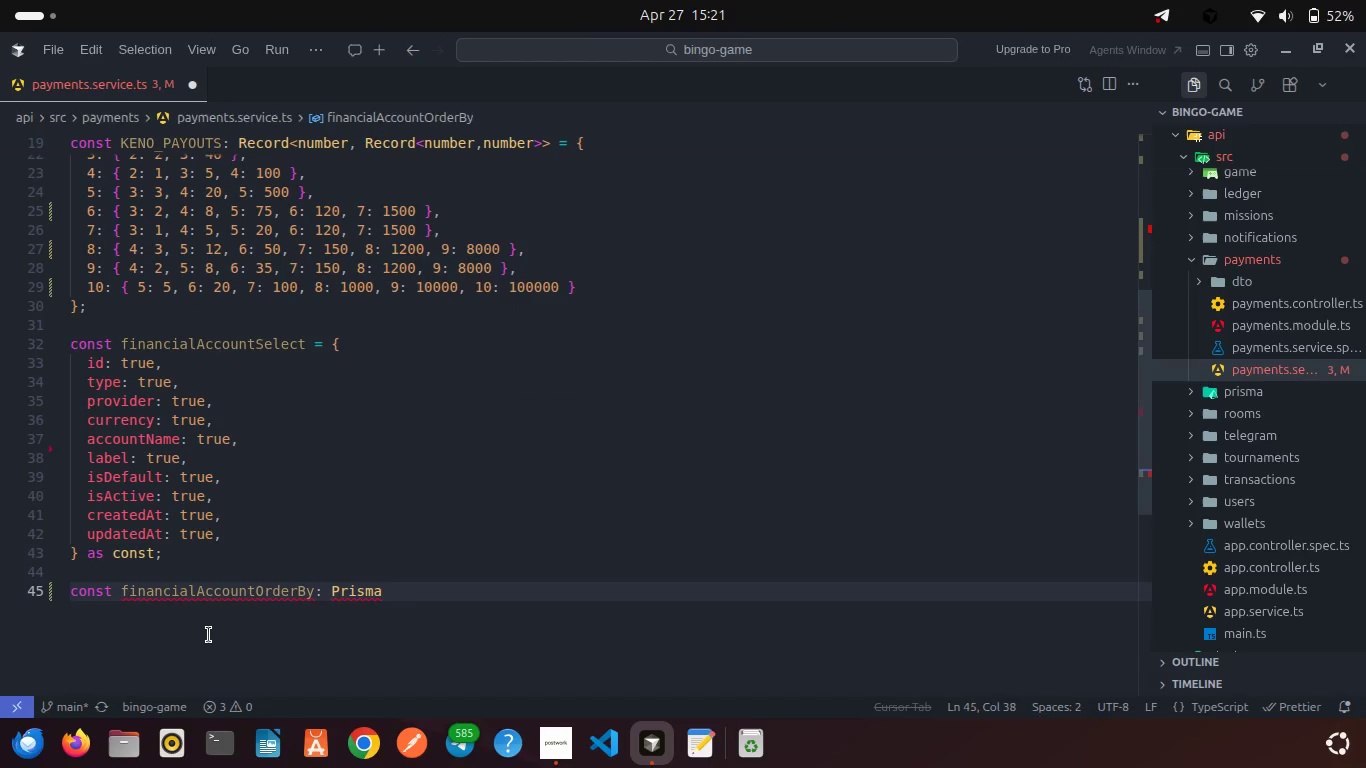 
key(Control+ControlLeft)
 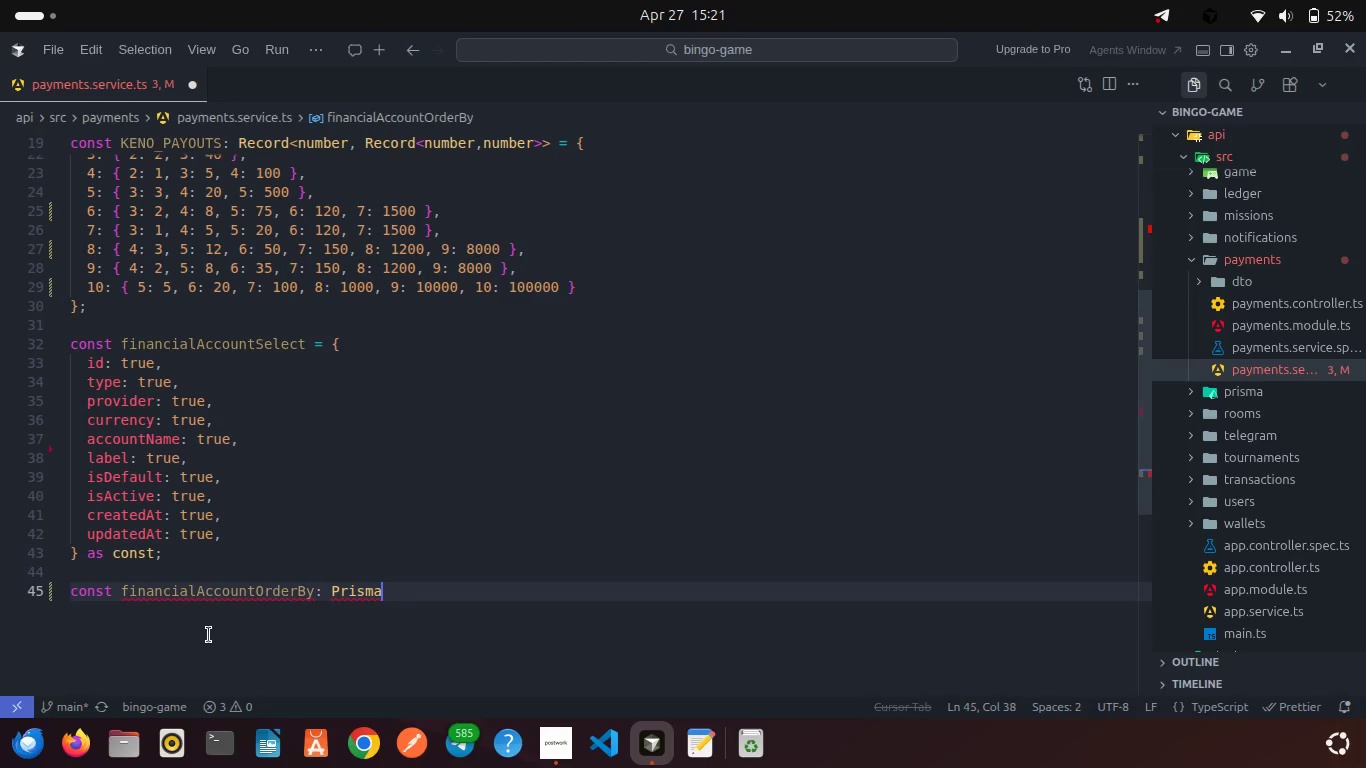 
key(Backspace)
 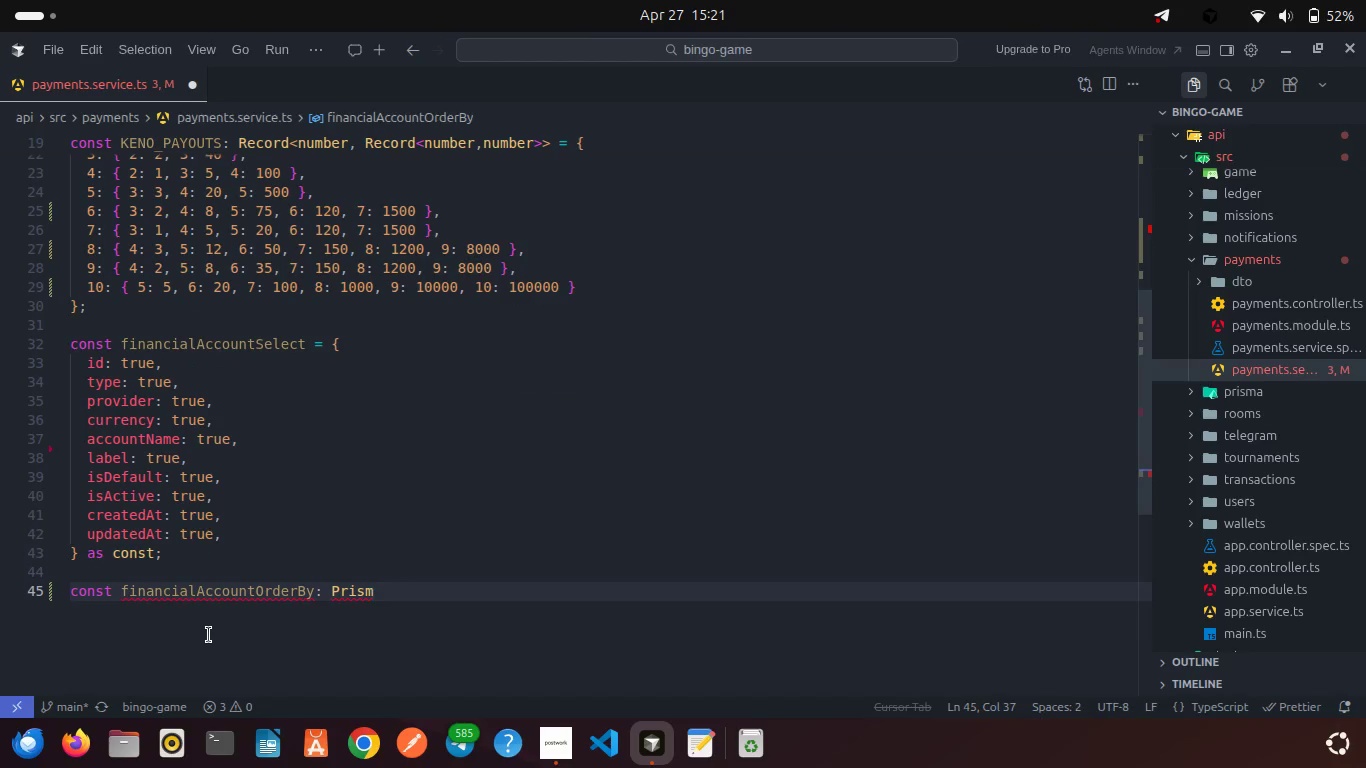 
key(A)
 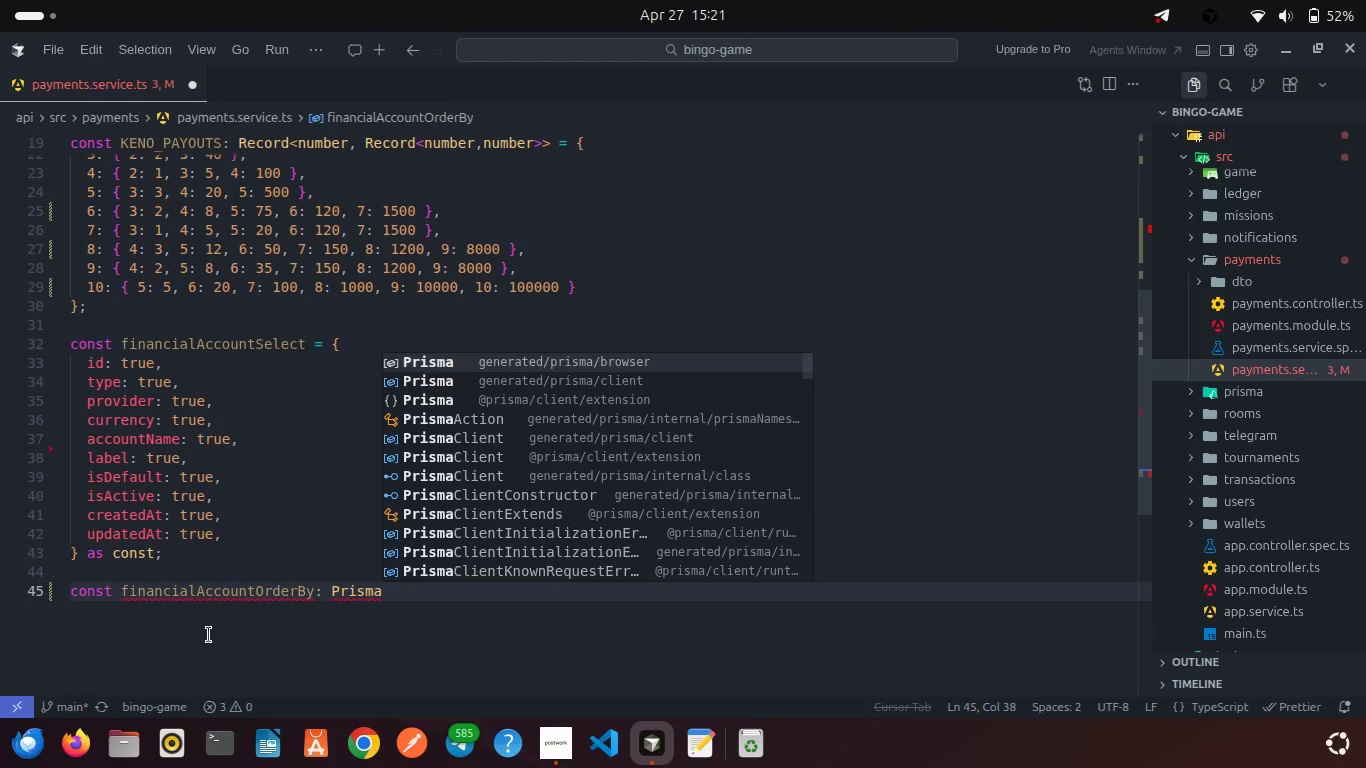 
key(ArrowDown)
 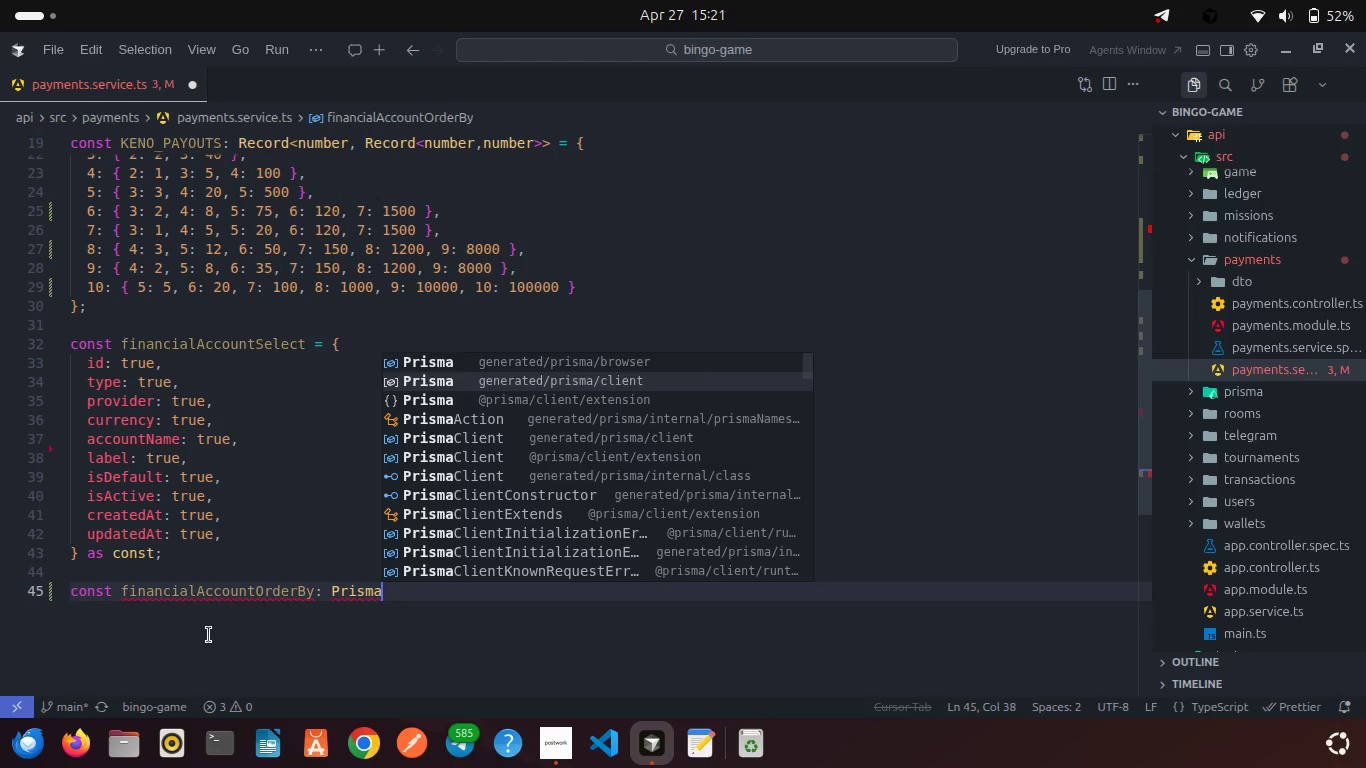 
key(Enter)
 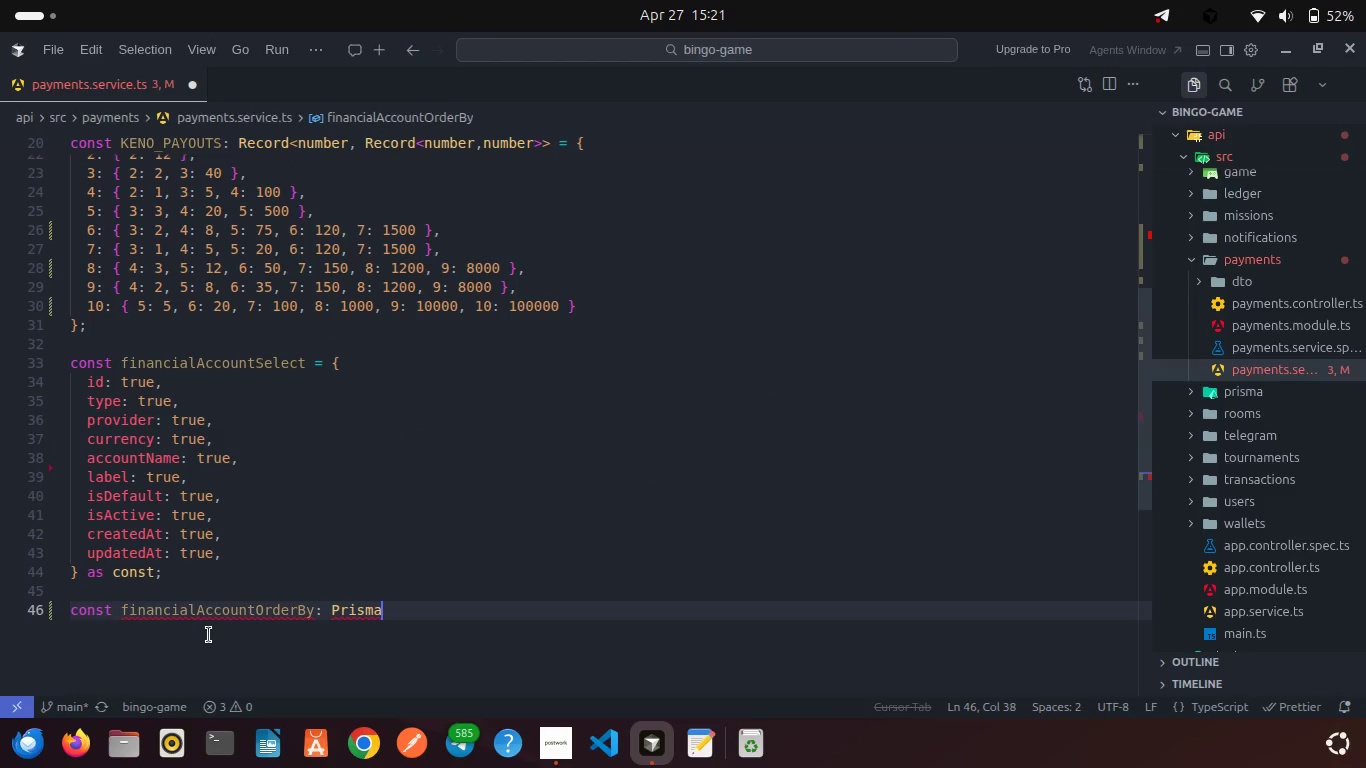 
type(.Fini)
 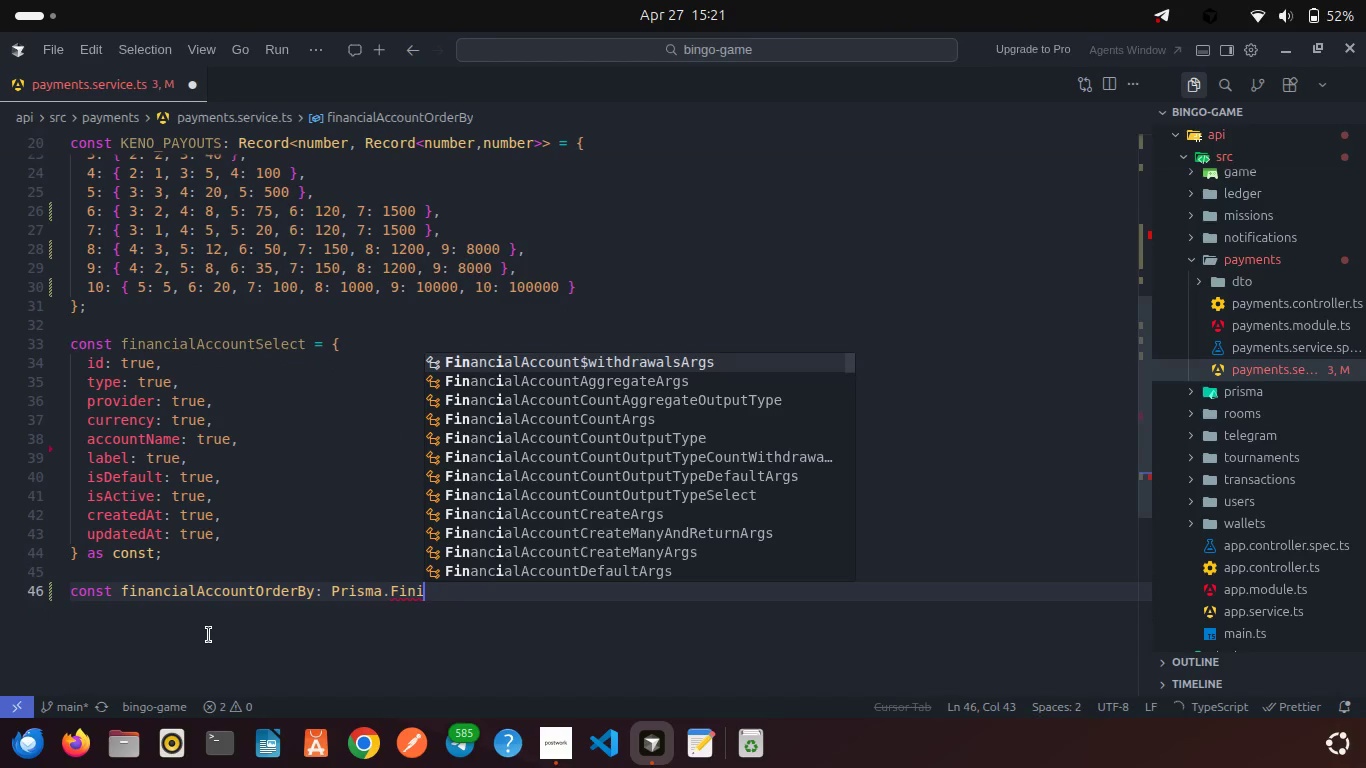 
key(Backspace)
type(ancialAccountOrder)
 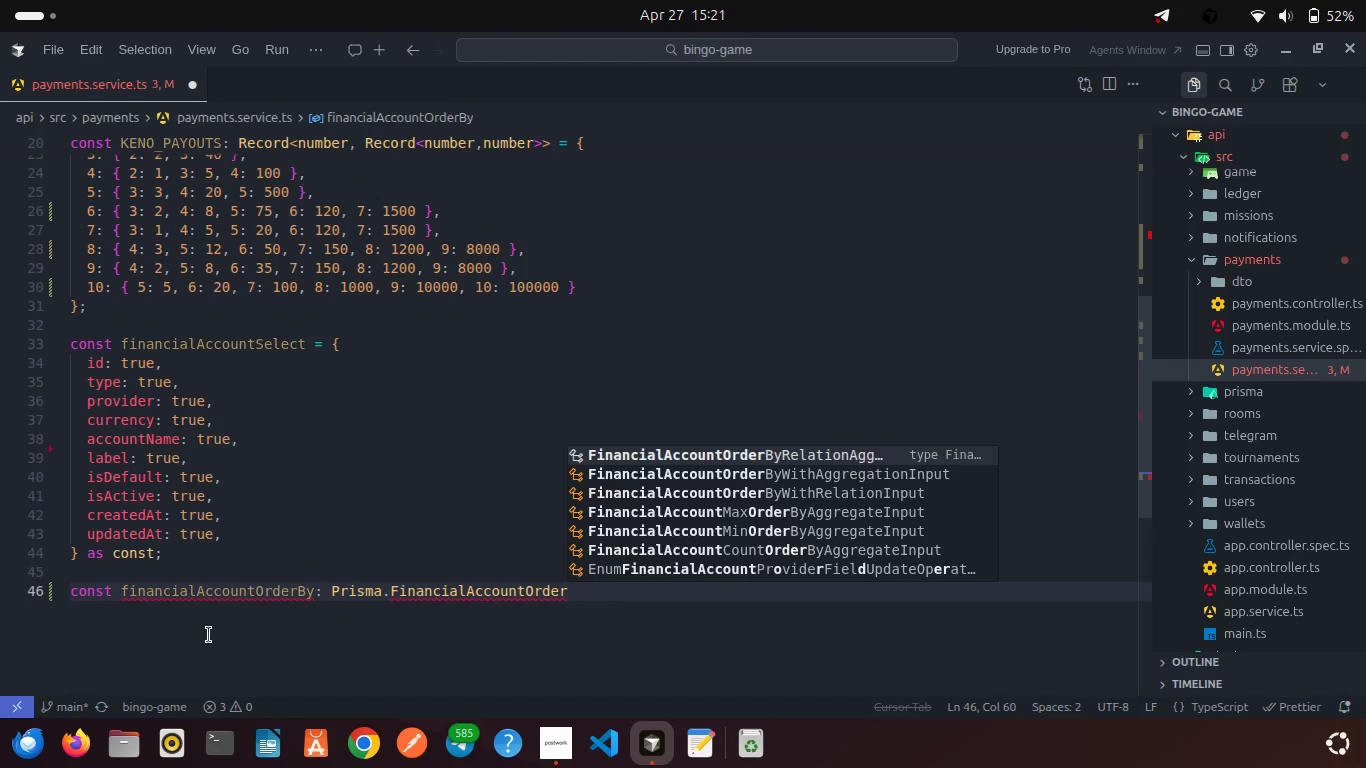 
type(ByWith)
 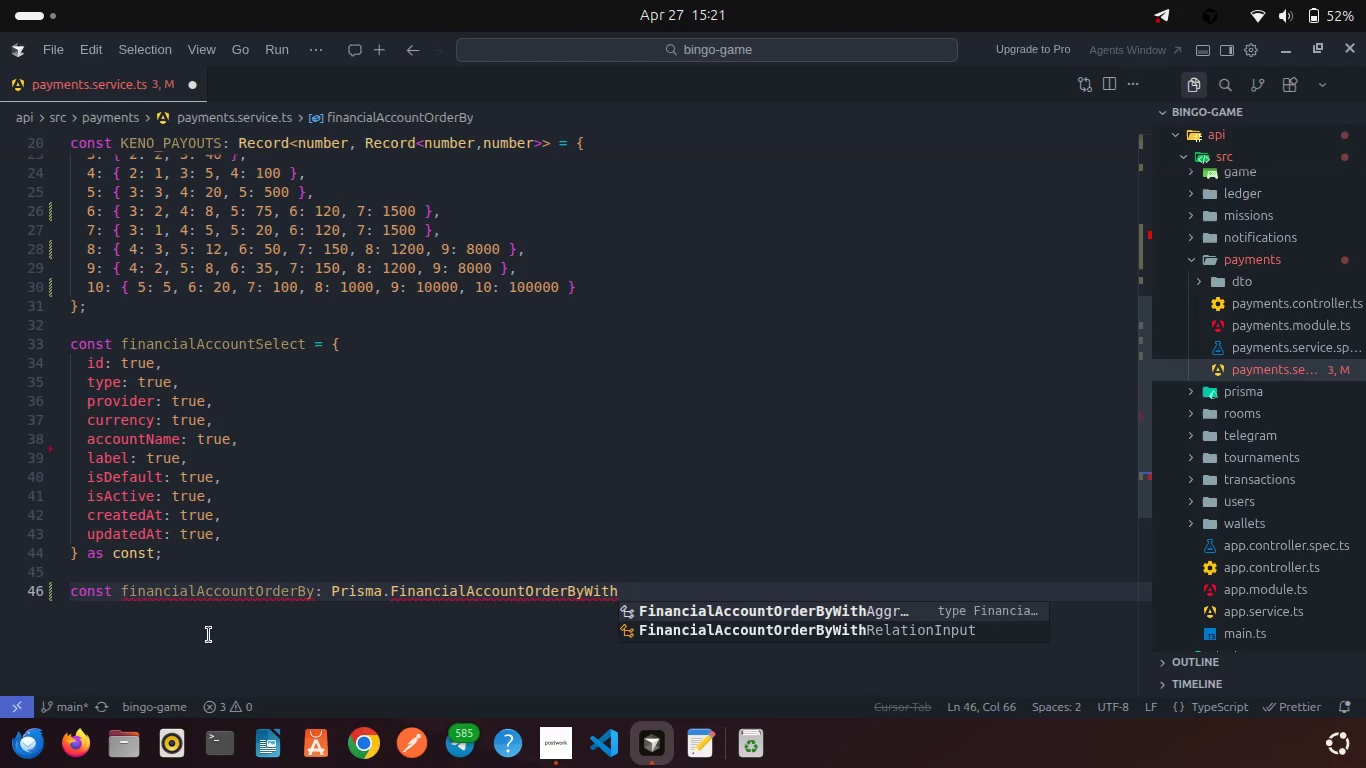 
key(ArrowDown)
 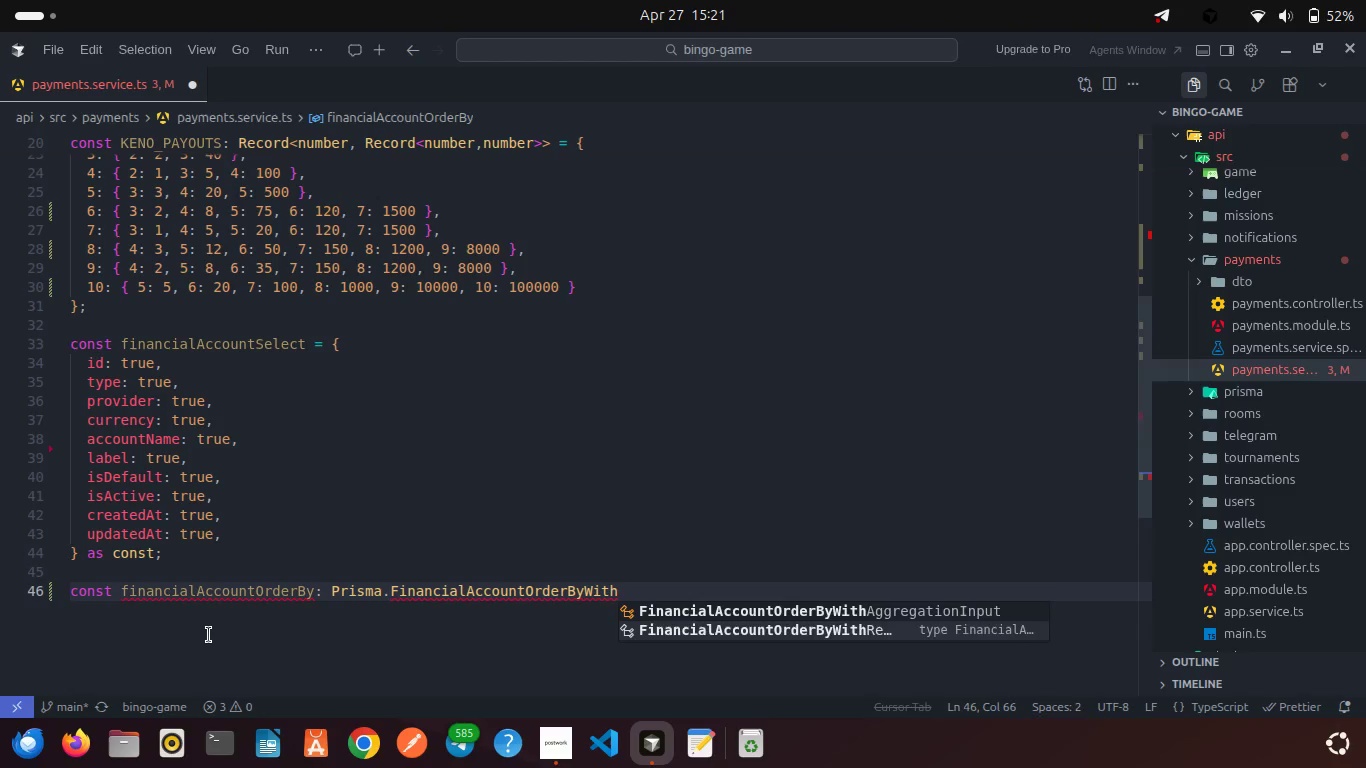 
key(Enter)
 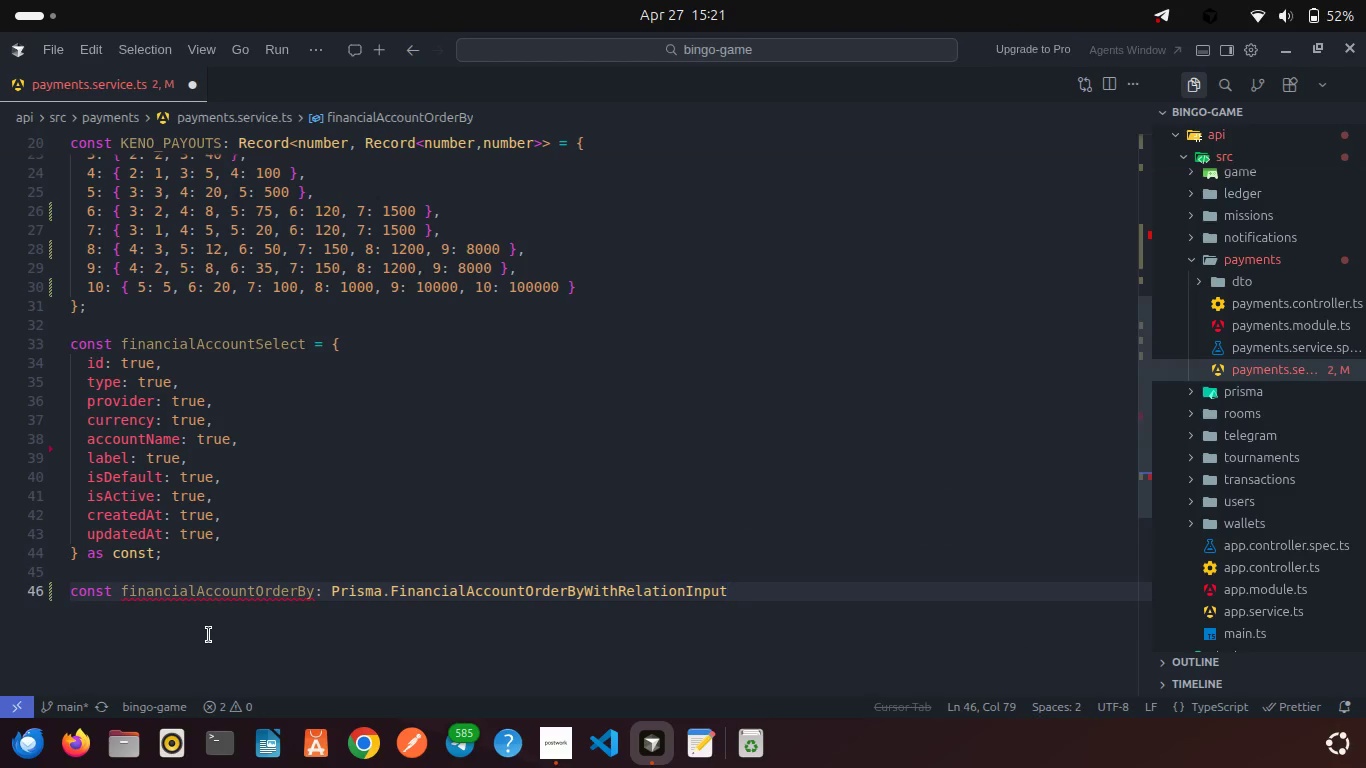 
key(P)
 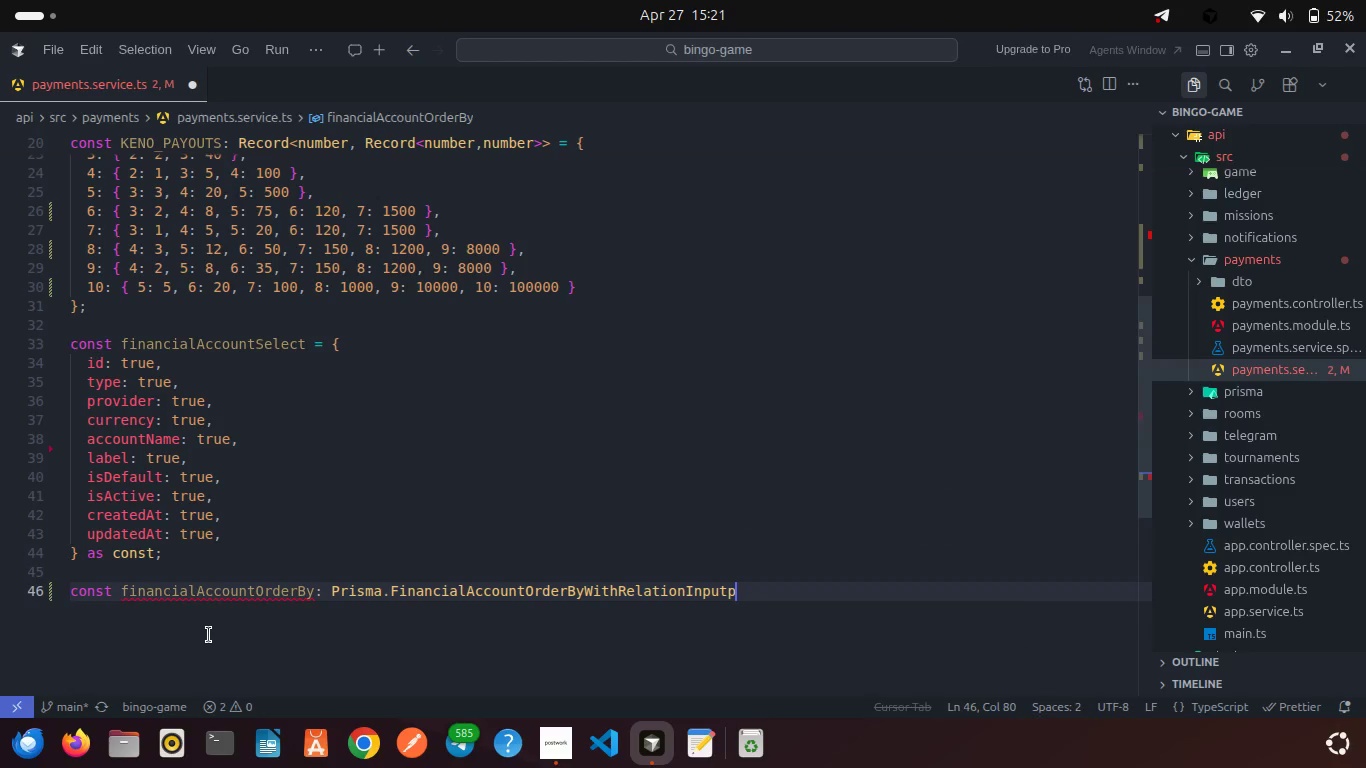 
key(Backspace)
 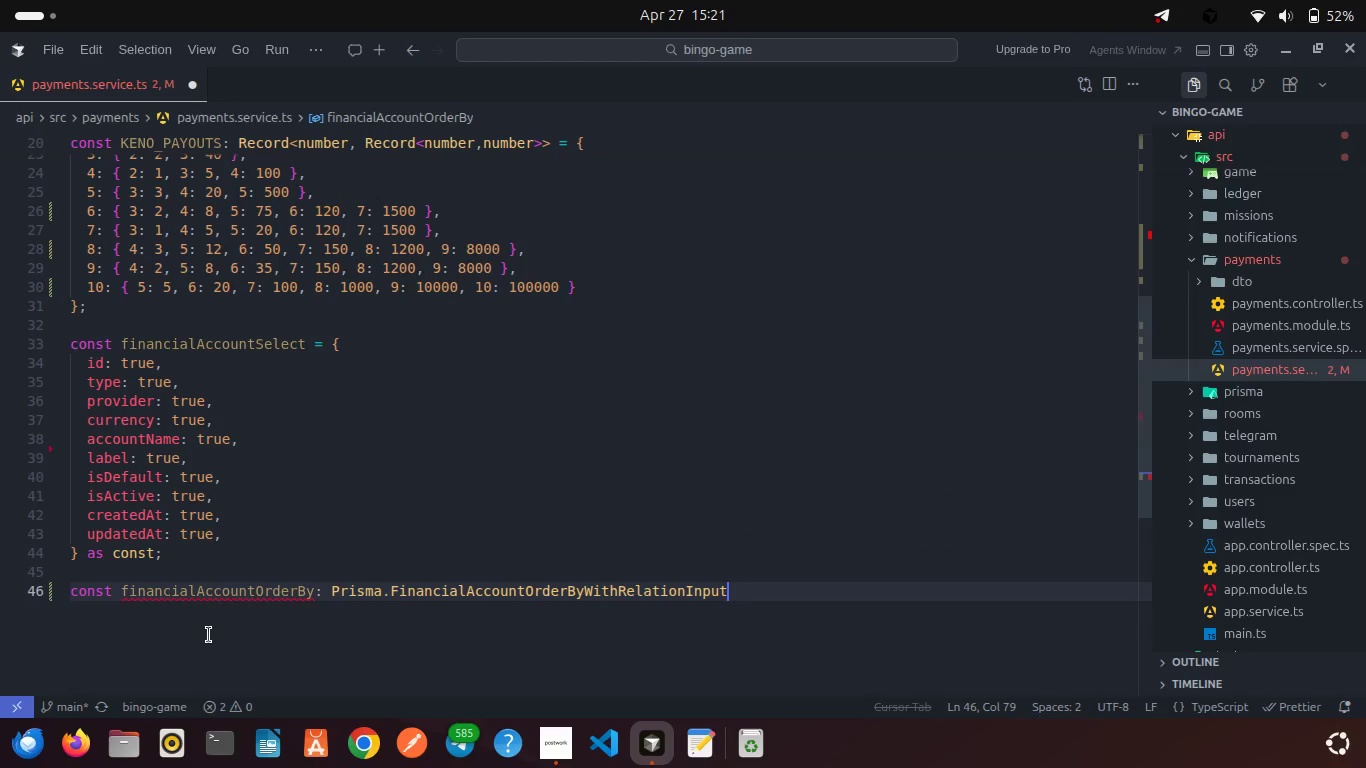 
key(BracketLeft)
 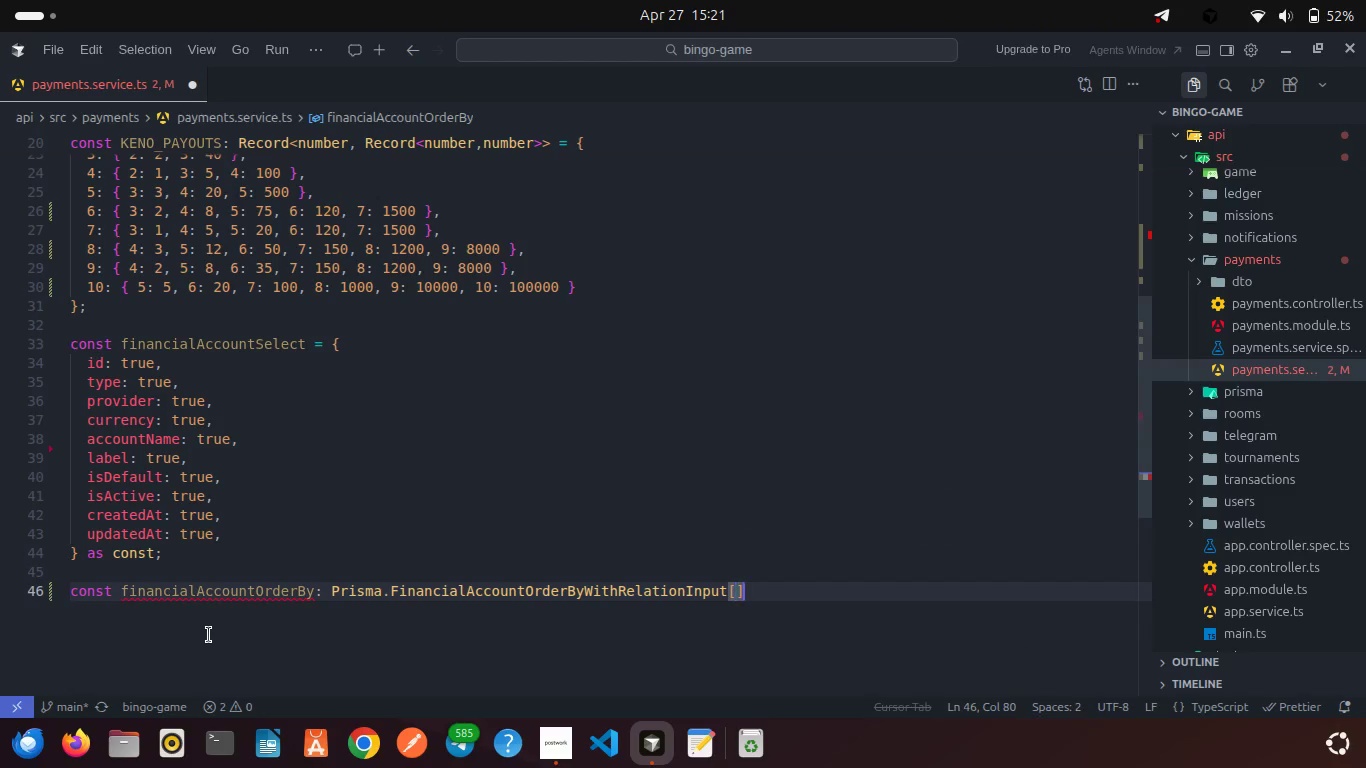 
key(BracketRight)
 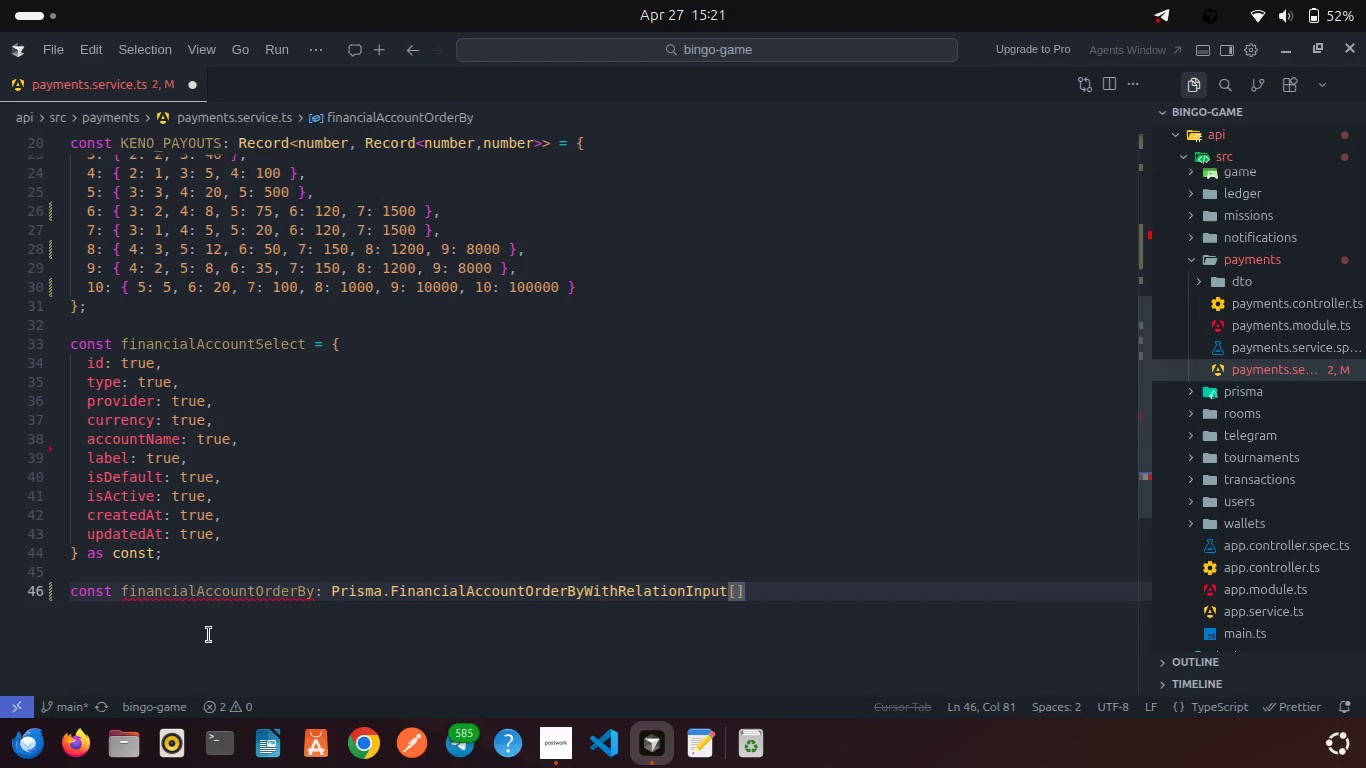 
key(Space)
 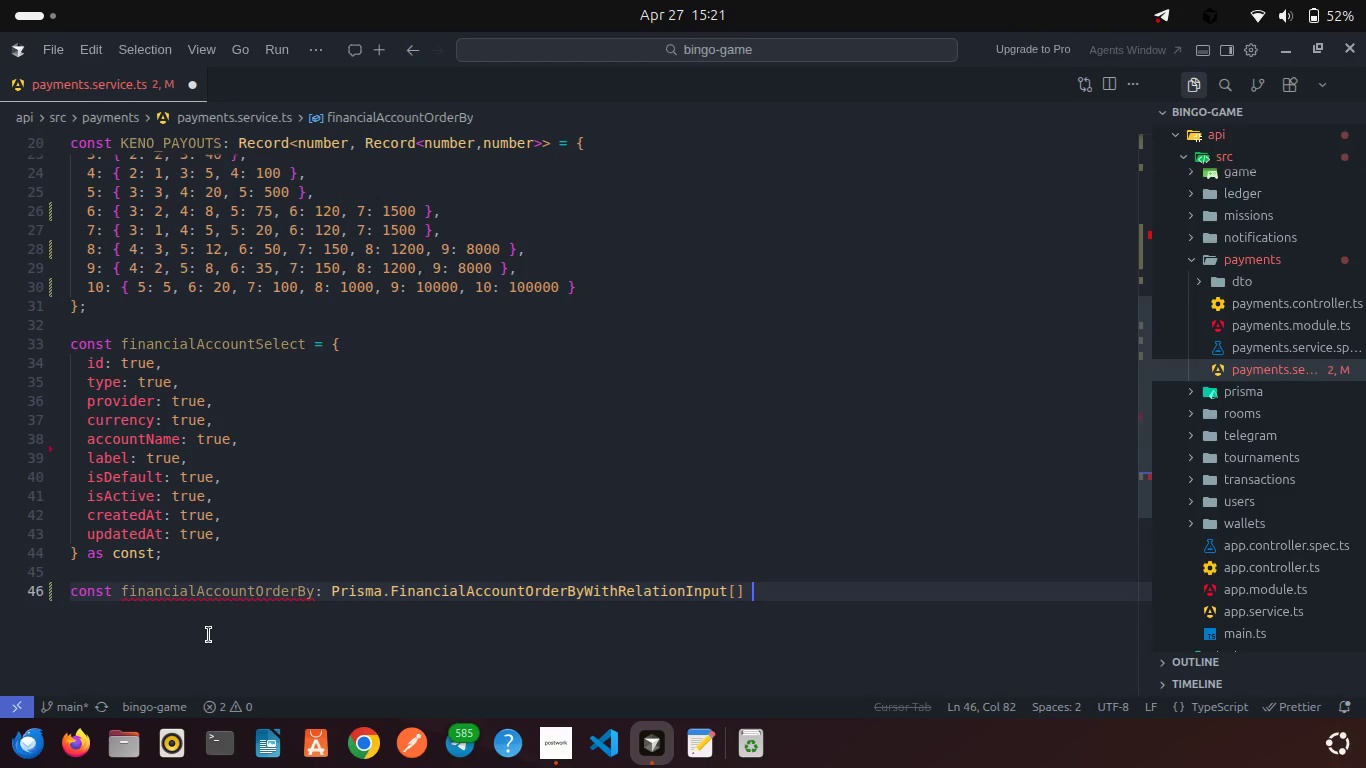 
key(Equal)
 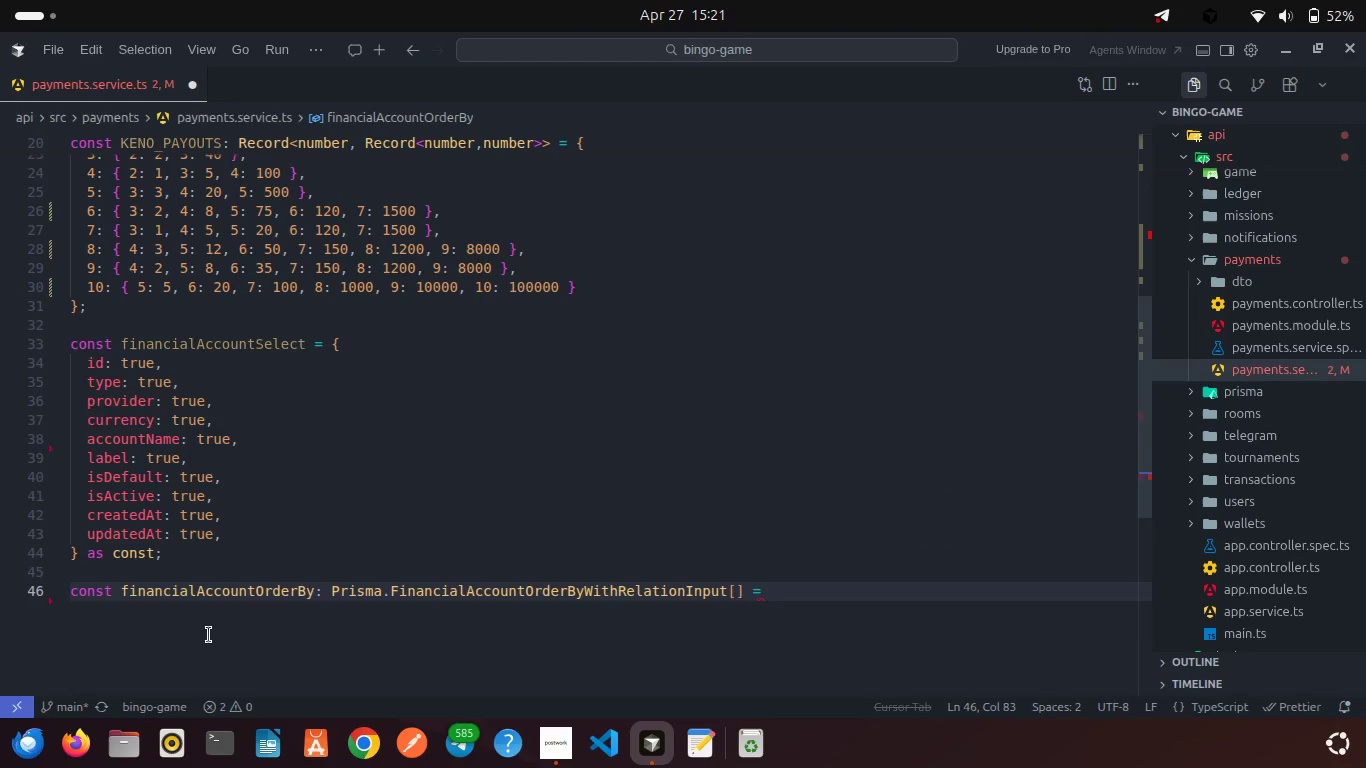 
key(Enter)
 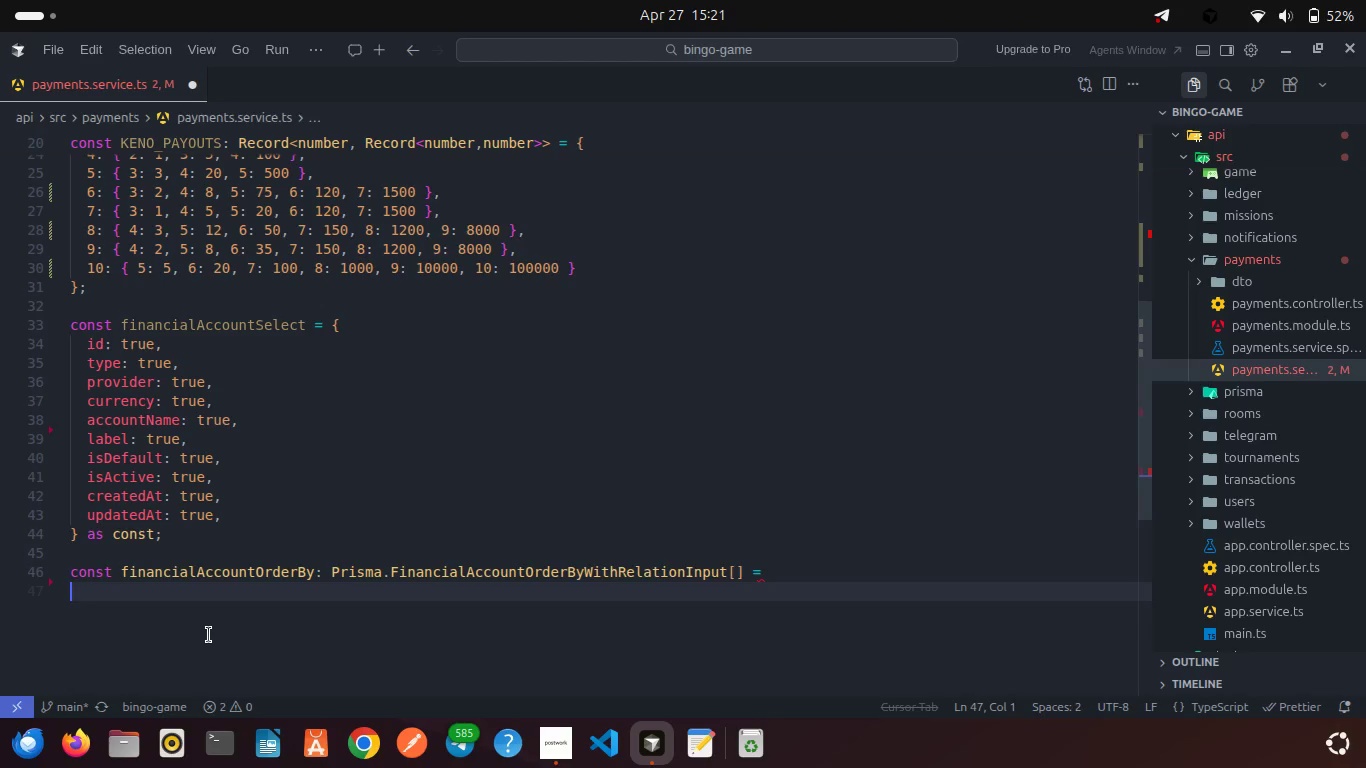 
key(Enter)
 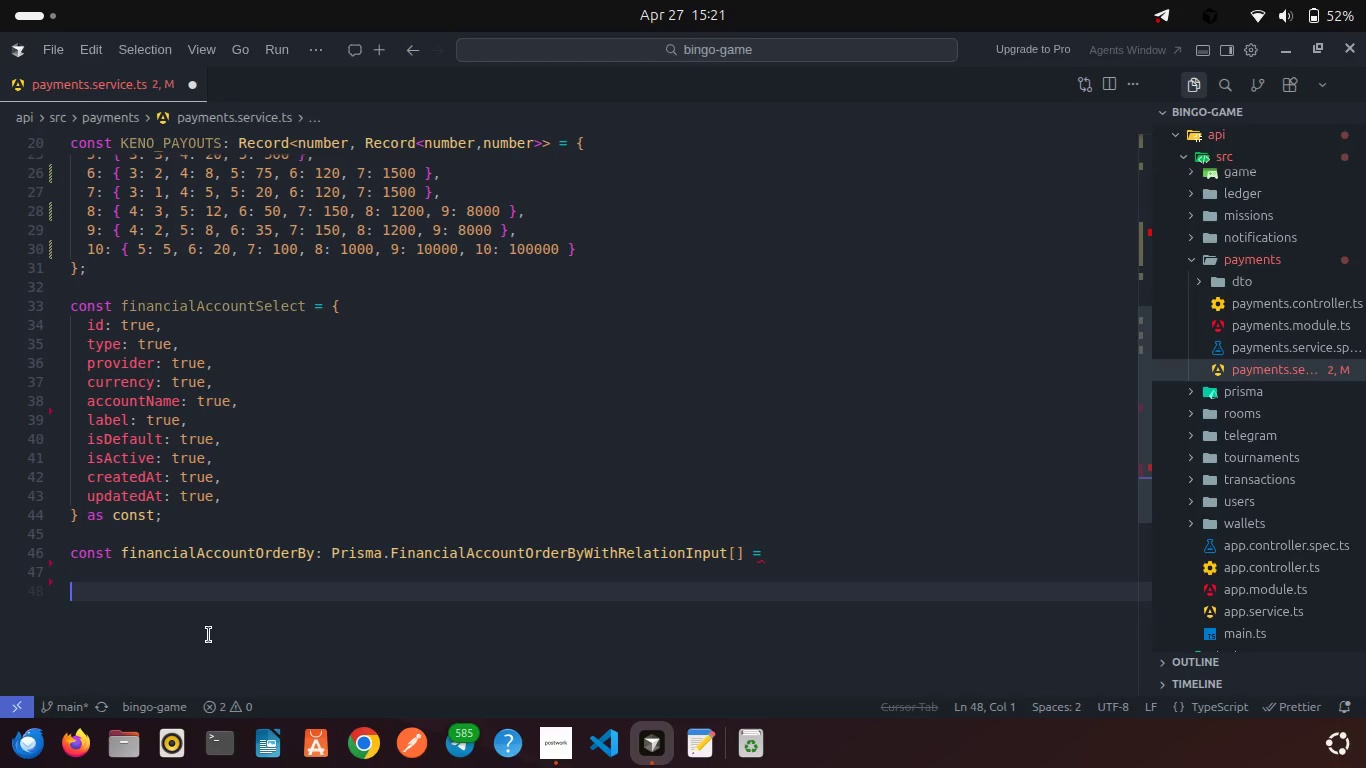 
key(Backspace)
 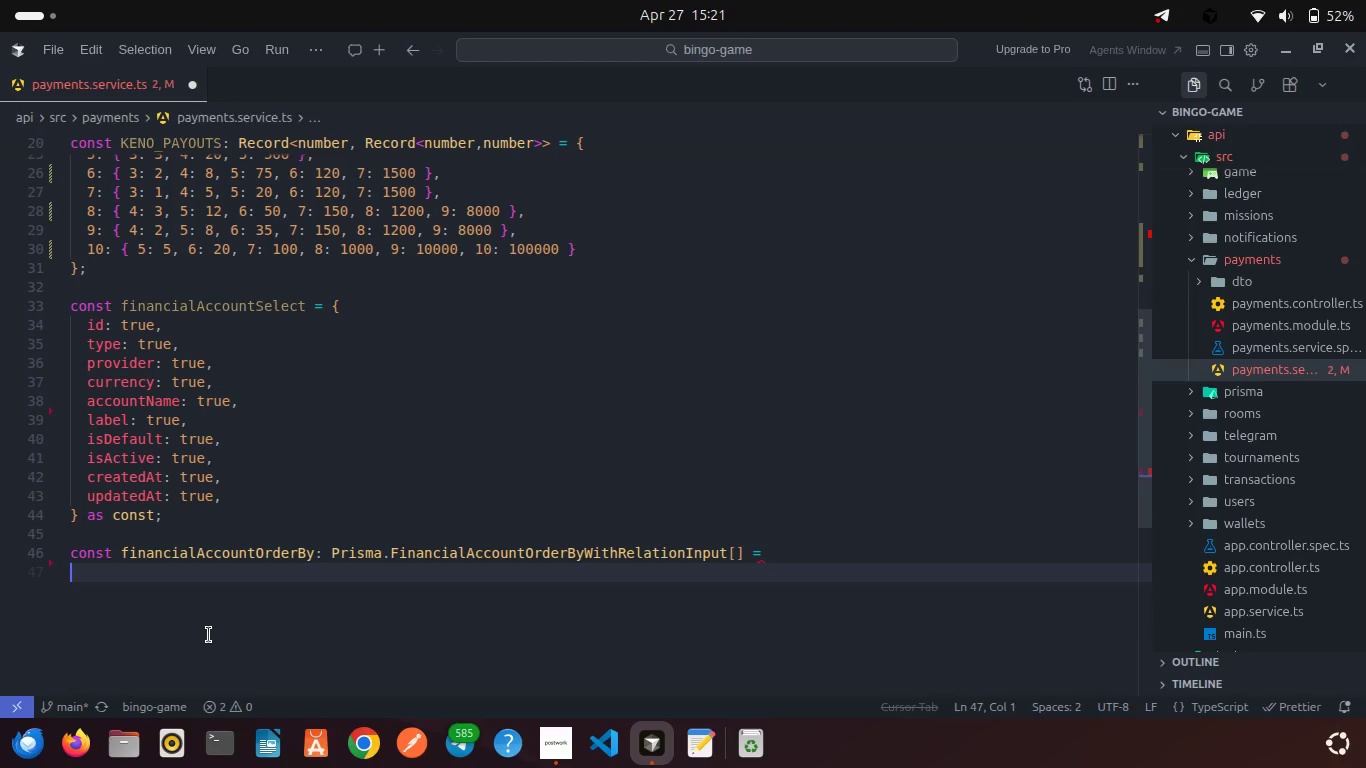 
key(Backspace)
 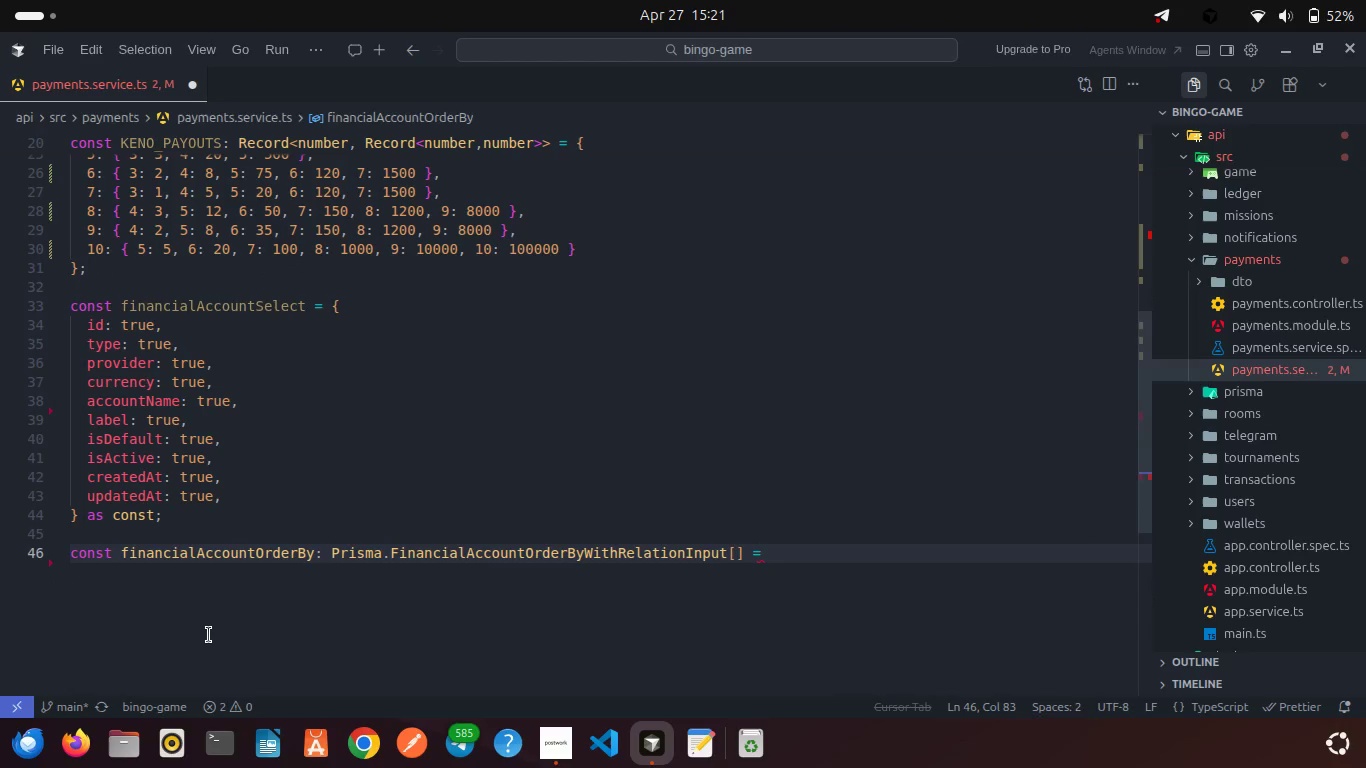 
key(Space)
 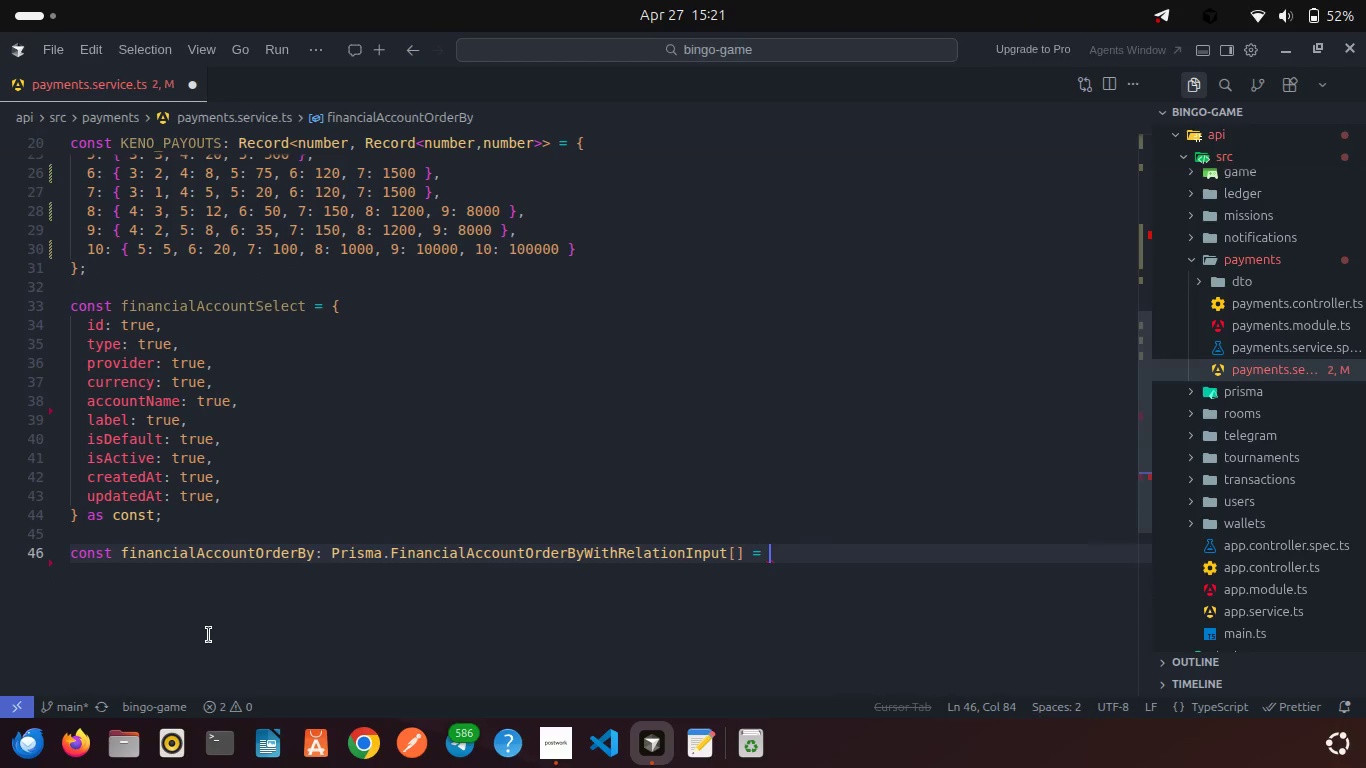 
key(BracketLeft)
 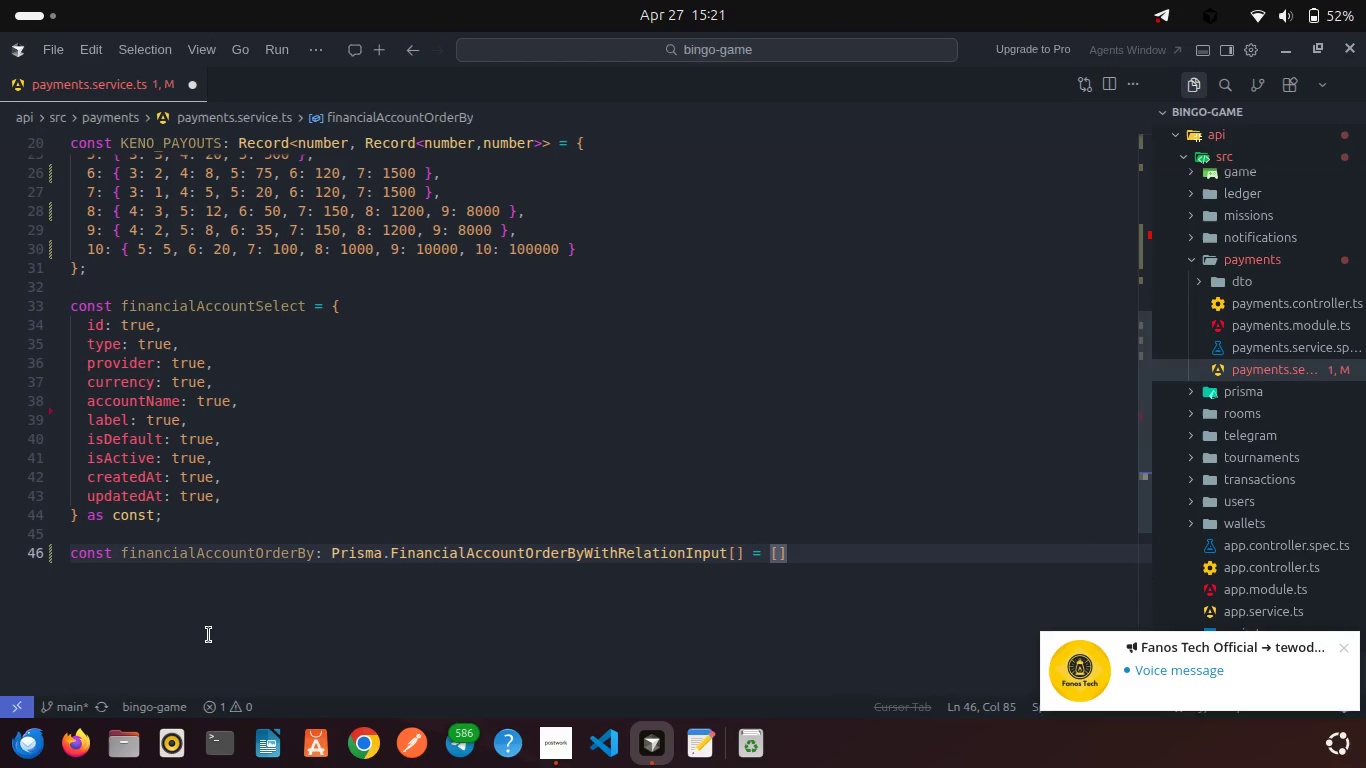 
key(Shift+BracketLeft)
 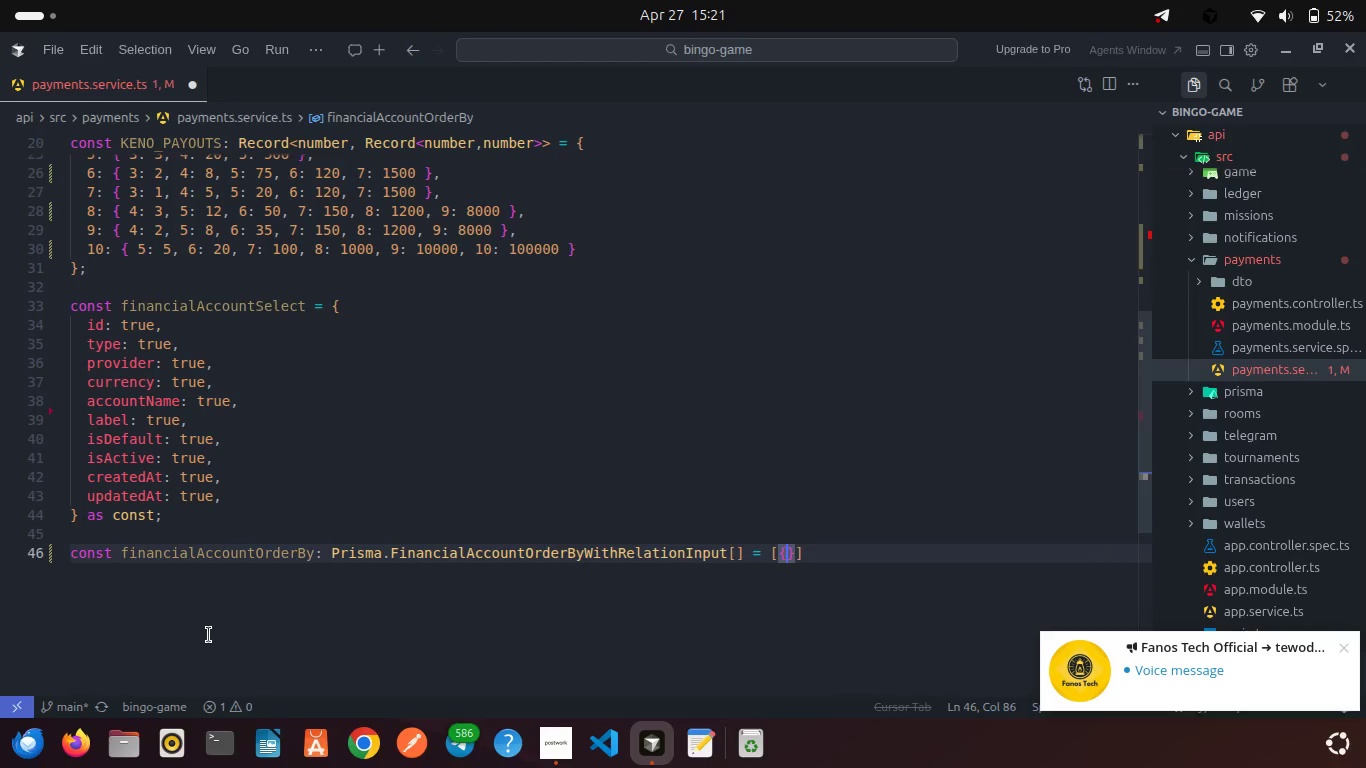 
key(Enter)
 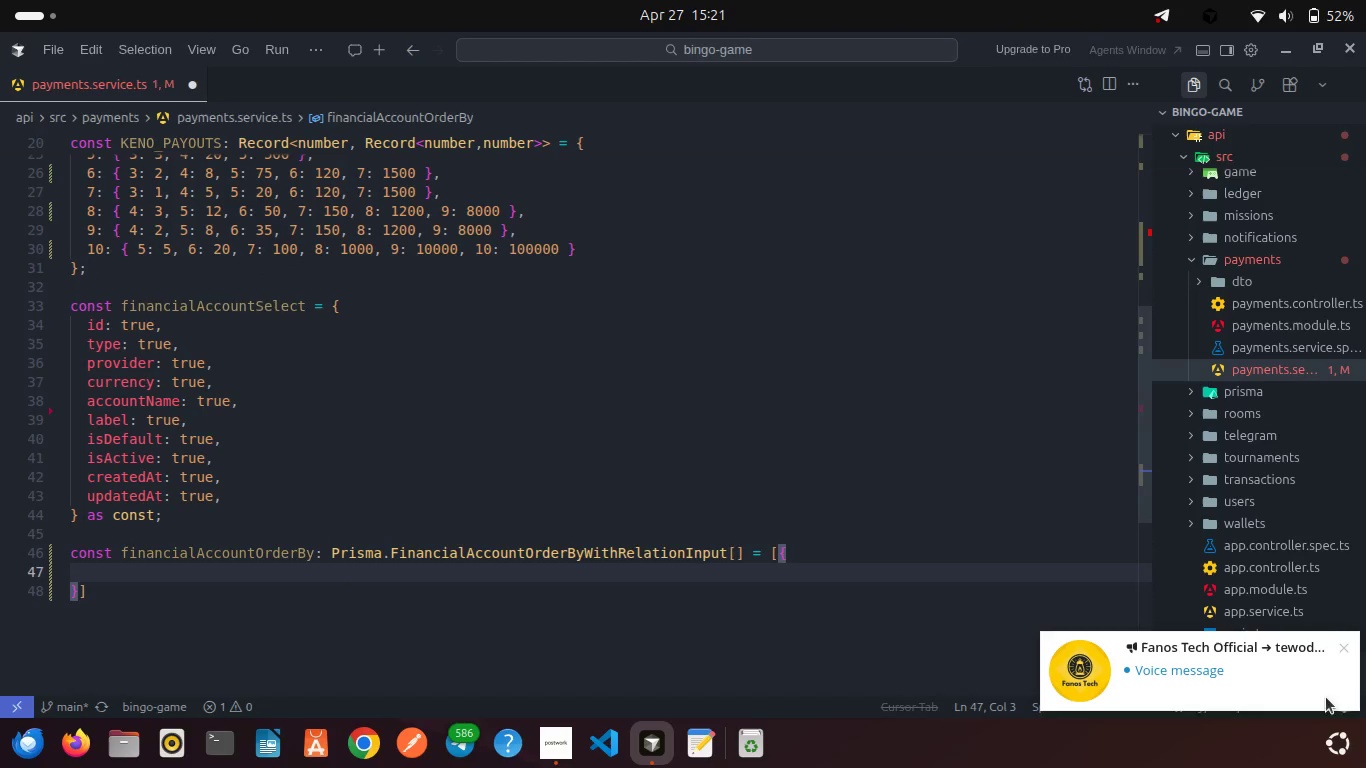 
left_click([1346, 655])
 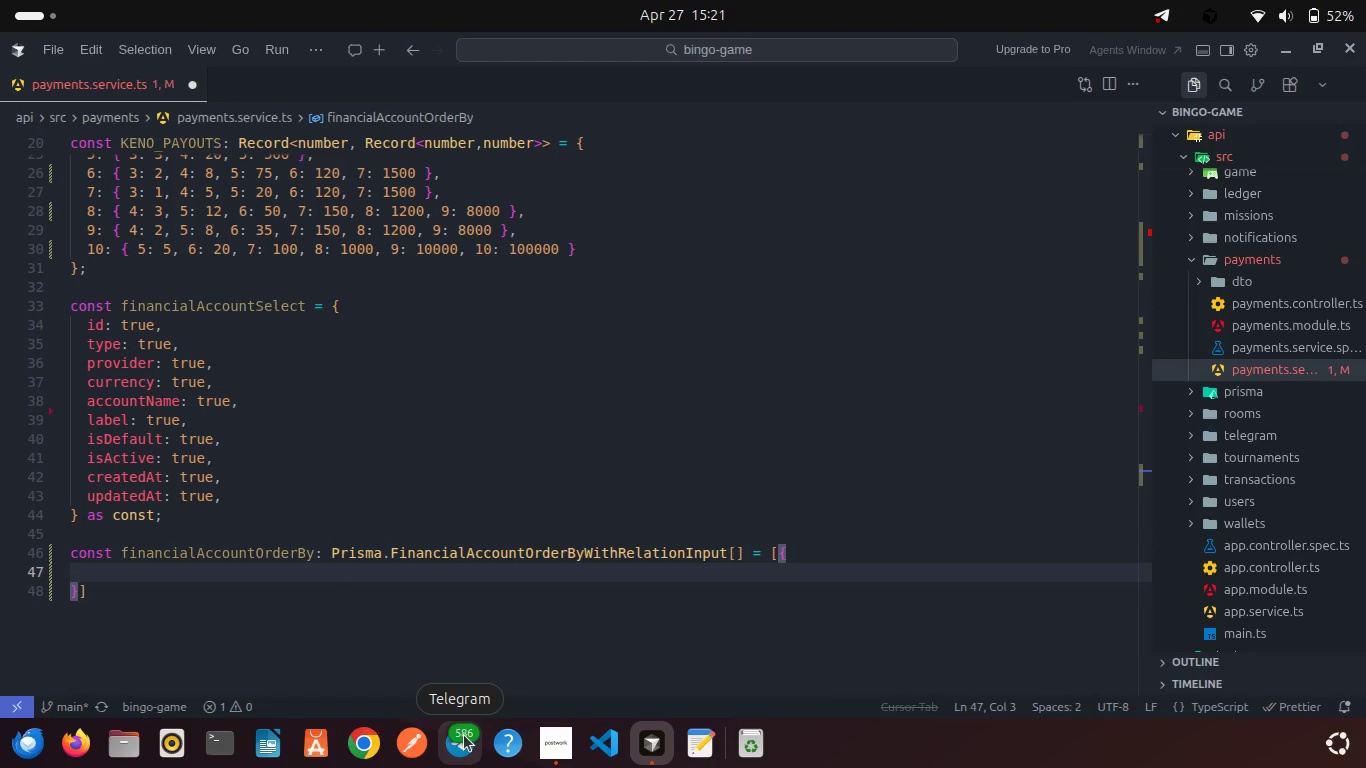 
right_click([464, 735])
 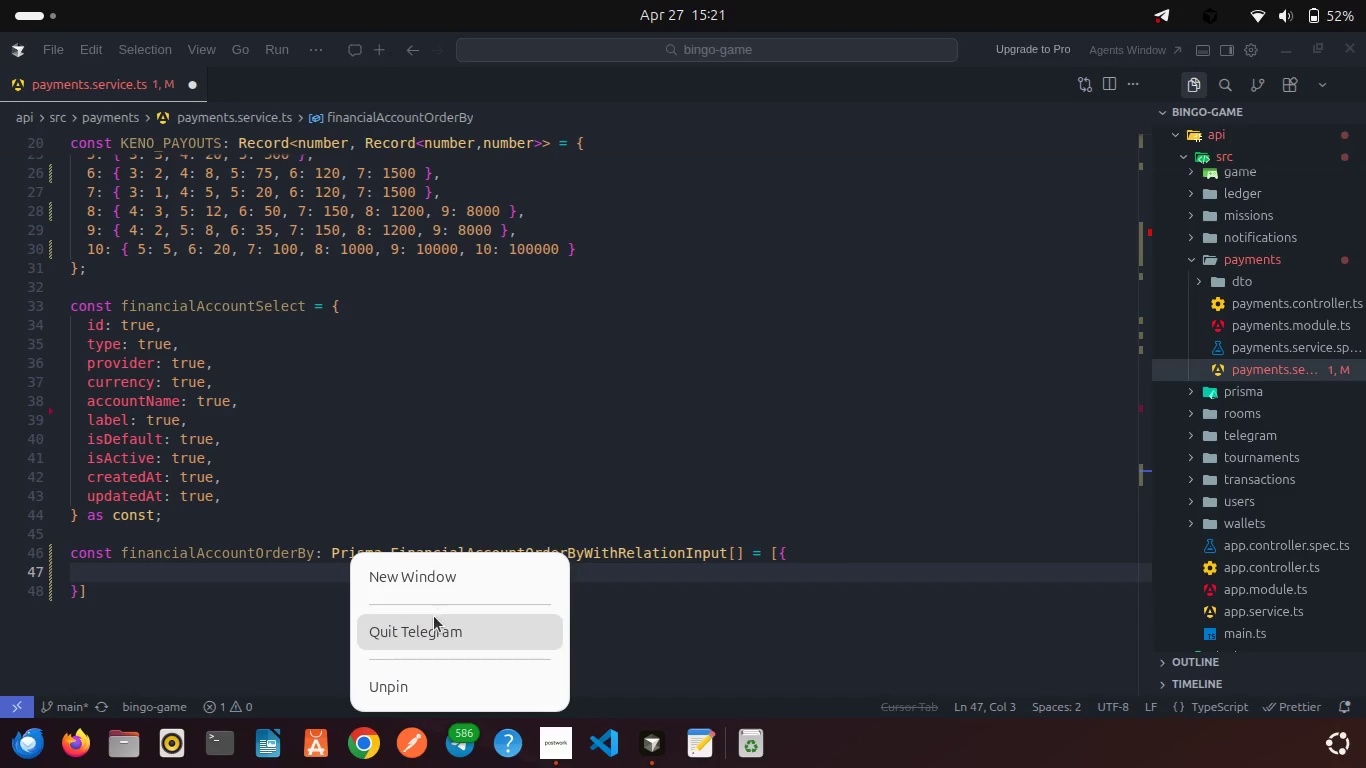 
left_click([435, 624])
 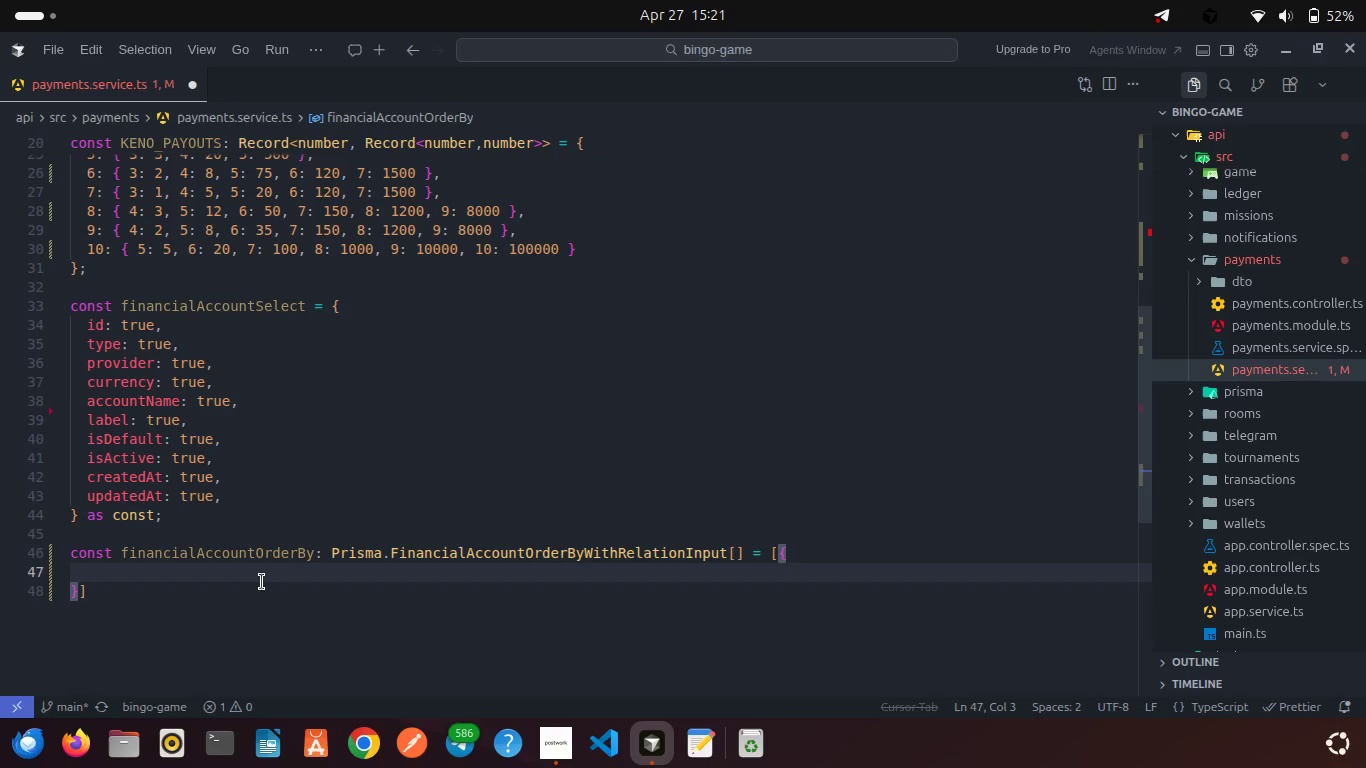 
type(isDe)
 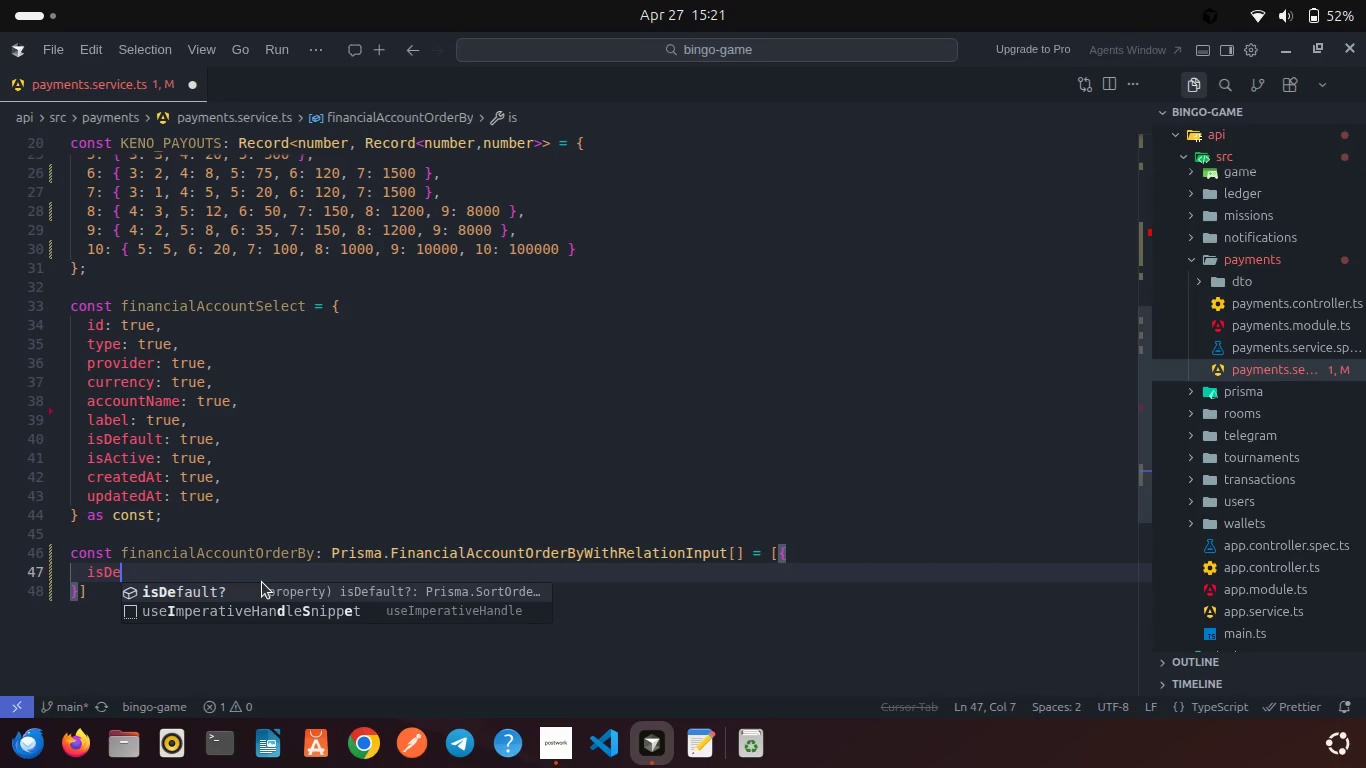 
key(Enter)
 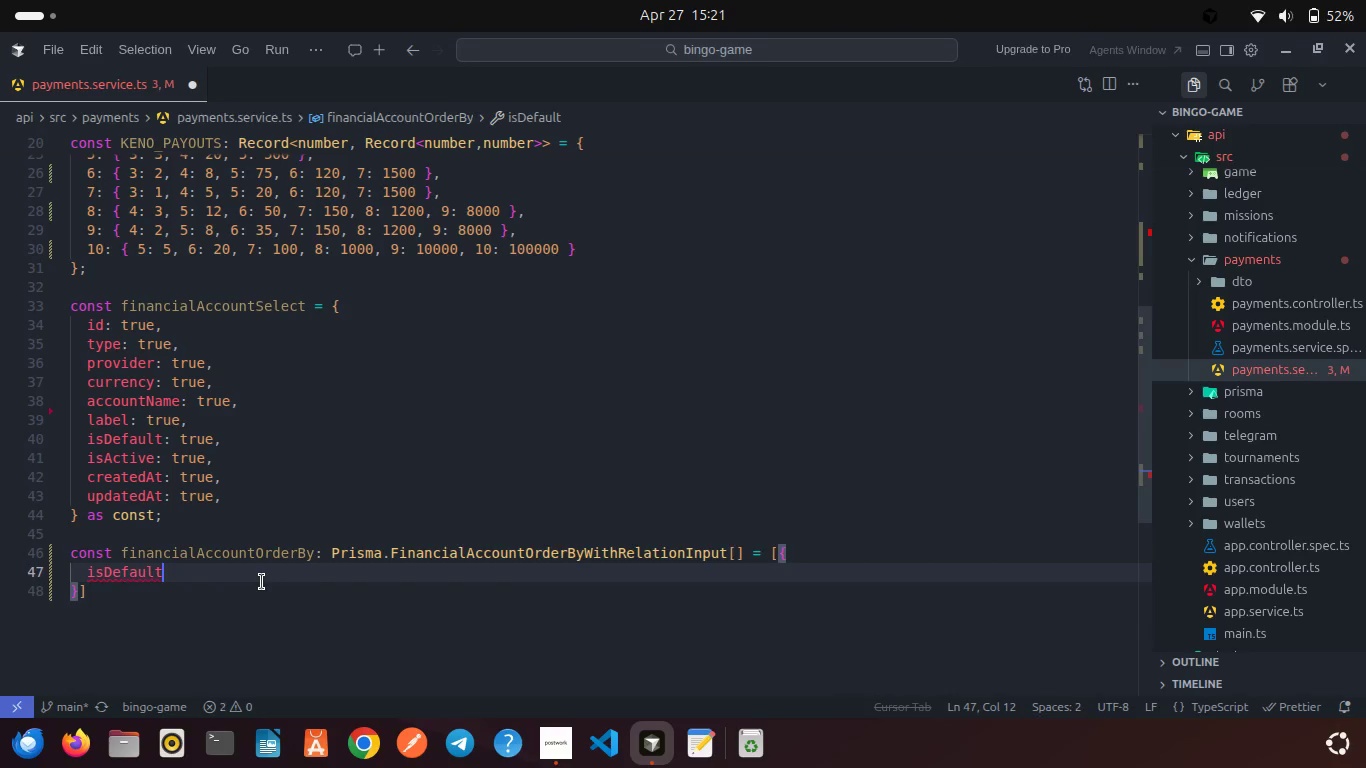 
type(: 'de)
 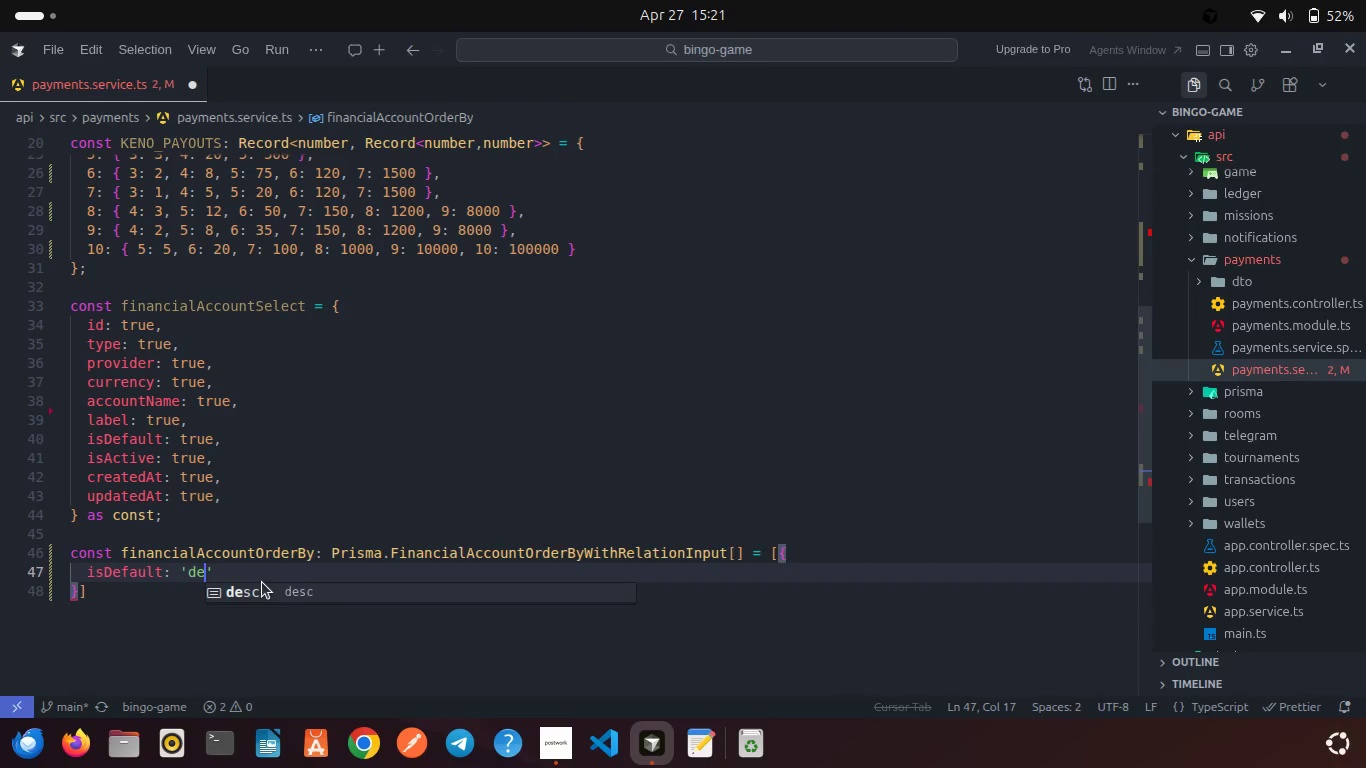 
key(Enter)
 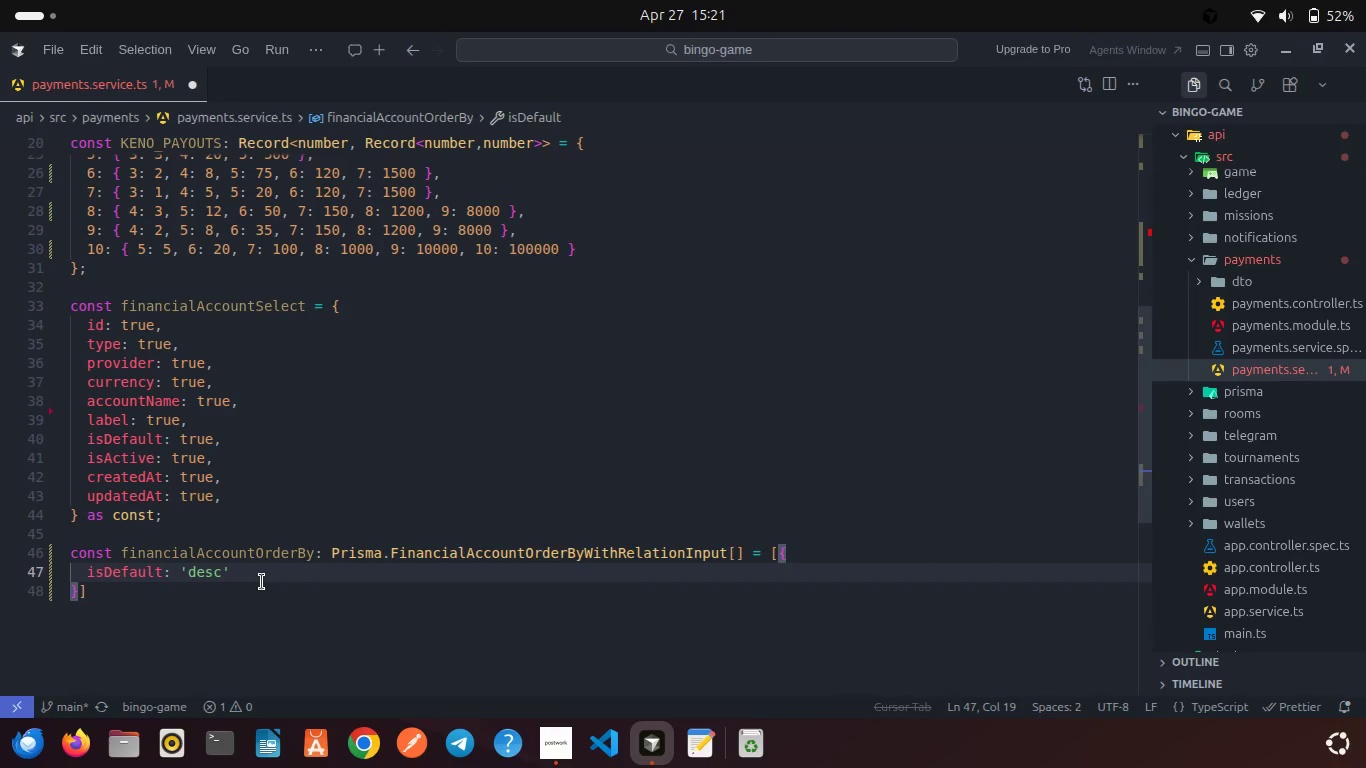 
key(ArrowRight)
 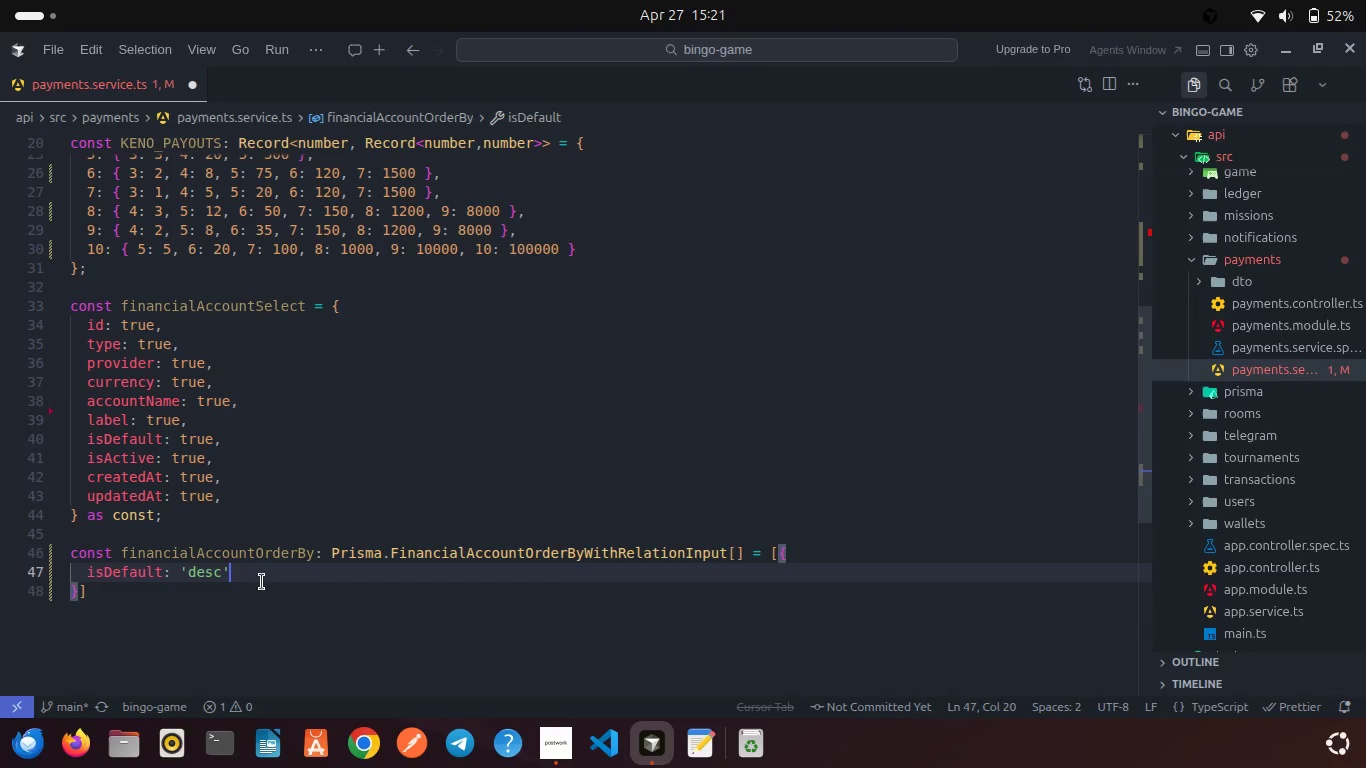 
key(ArrowDown)
 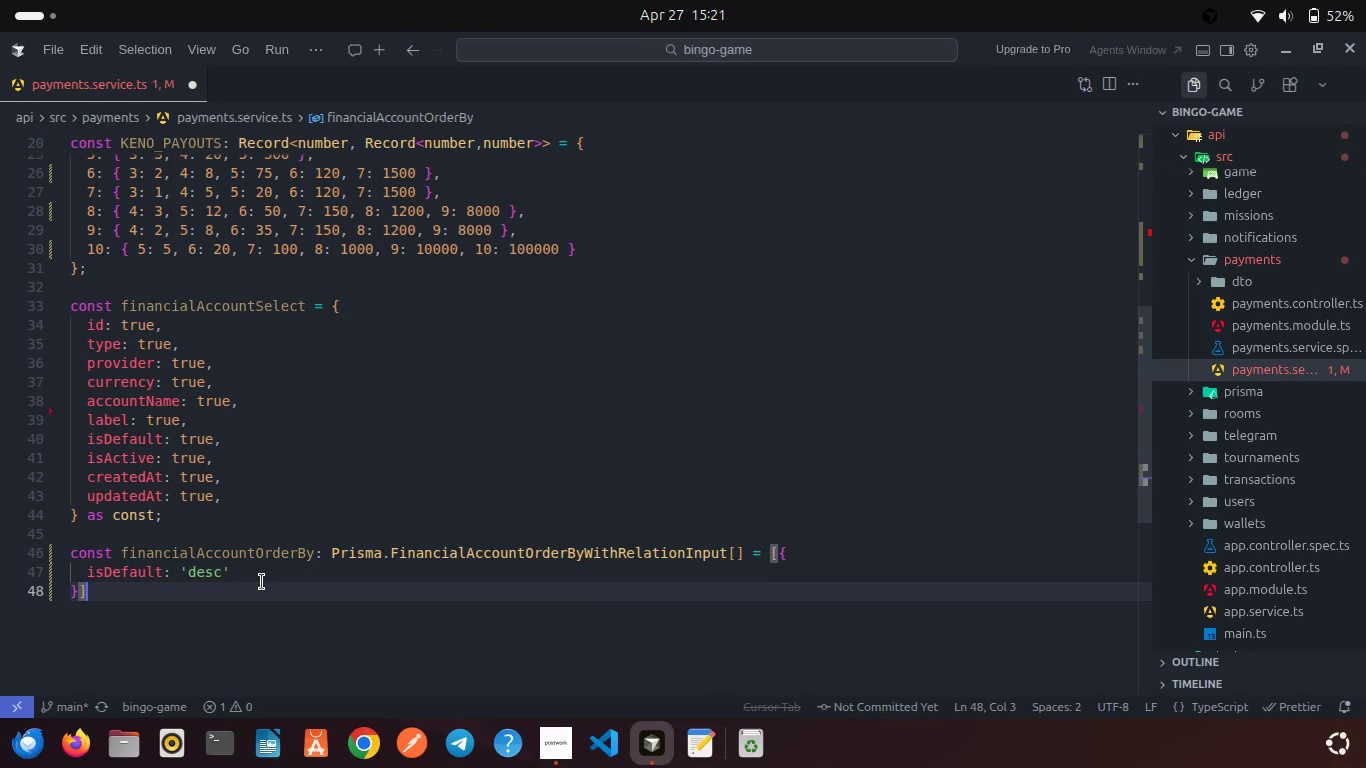 
key(ArrowLeft)
 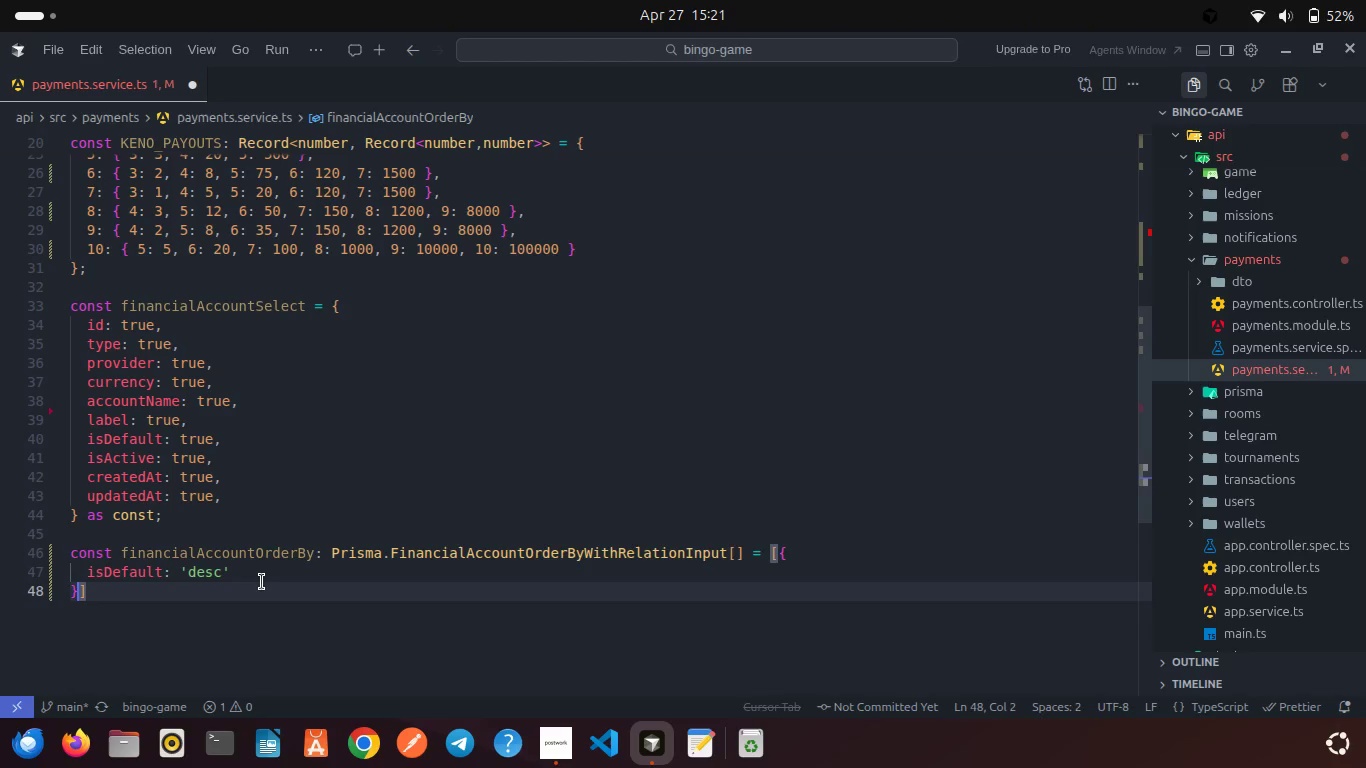 
type(, { crea)
 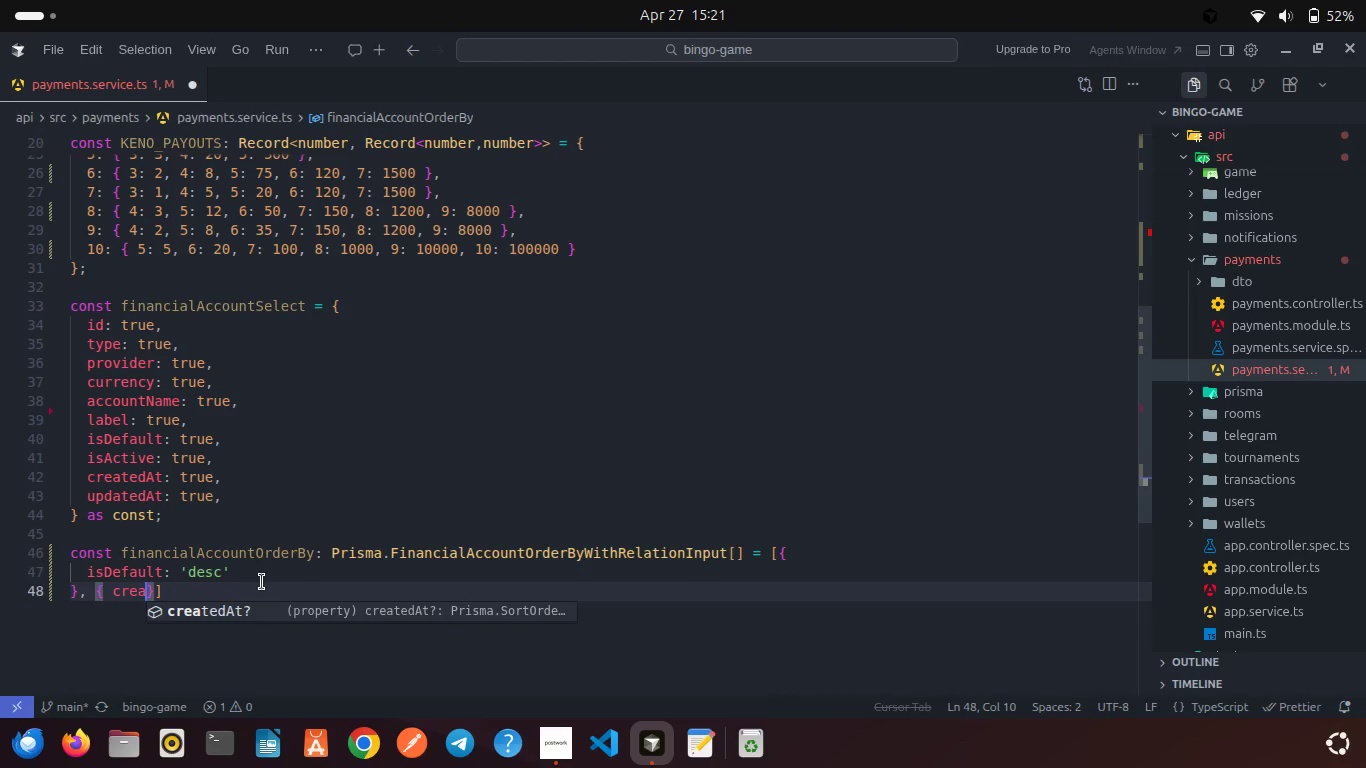 
key(Enter)
 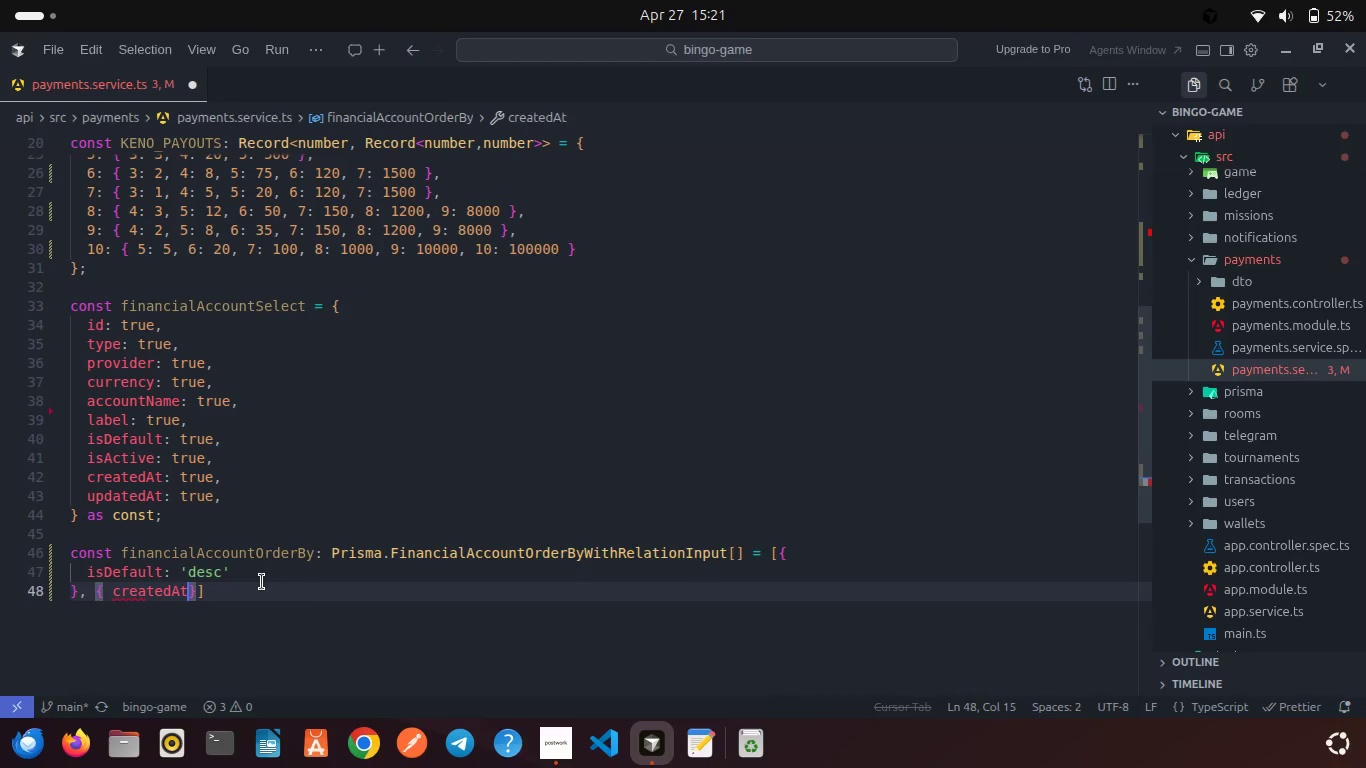 
type(: 'as)
 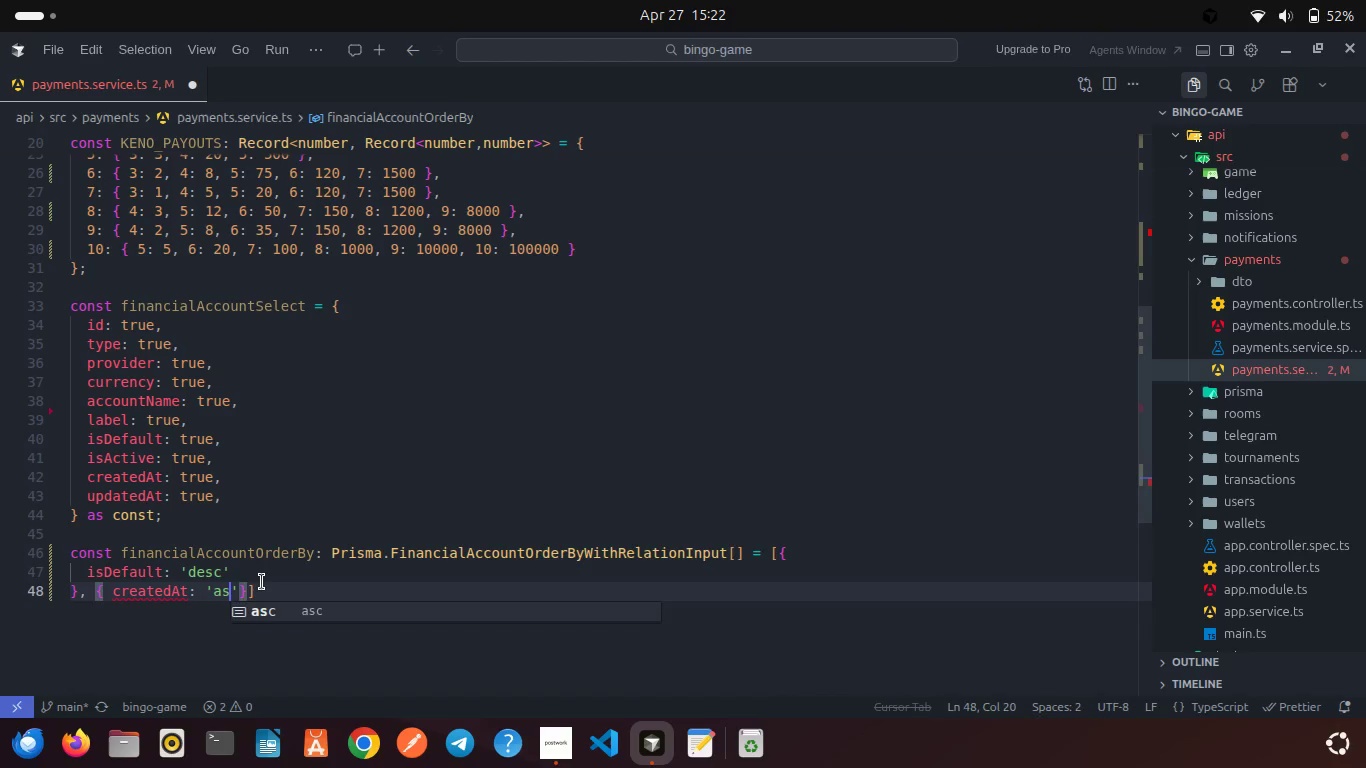 
key(Enter)
 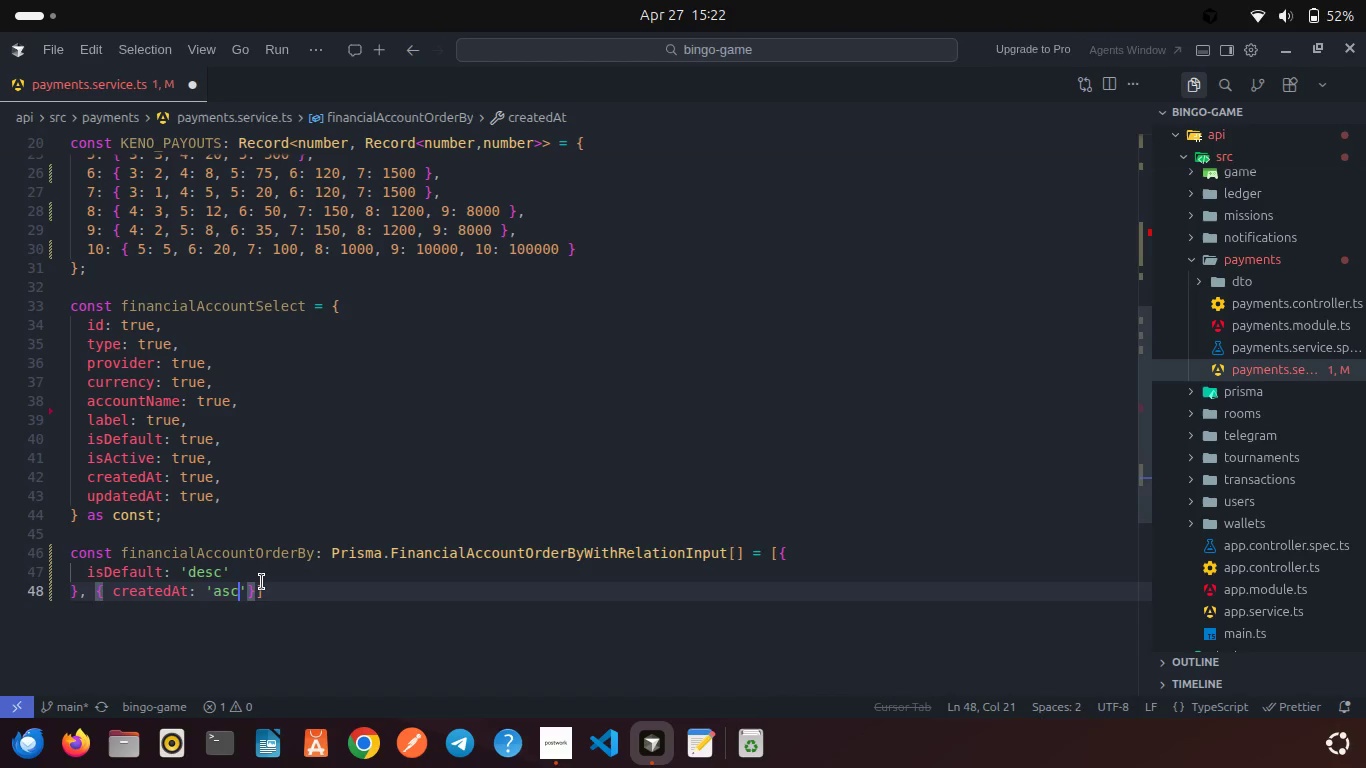 
key(Control+A)
 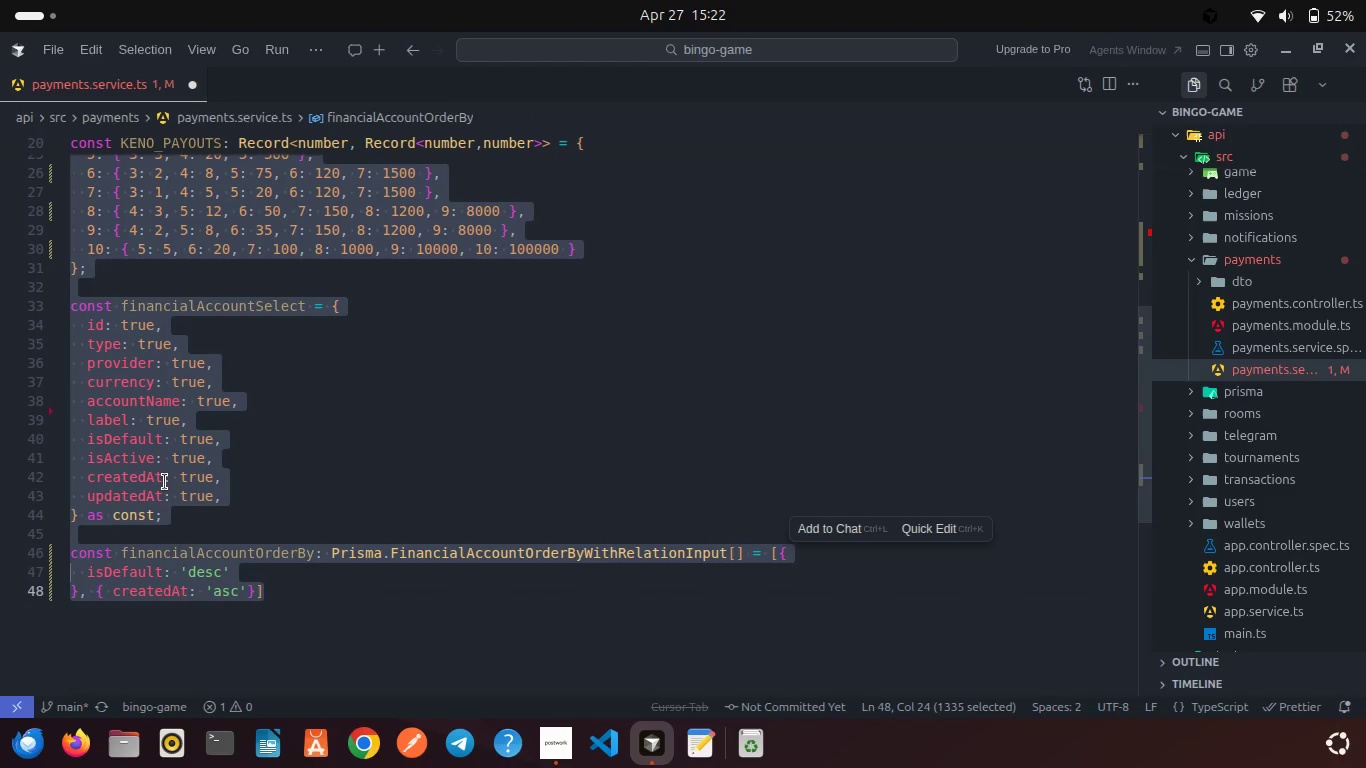 
right_click([165, 482])
 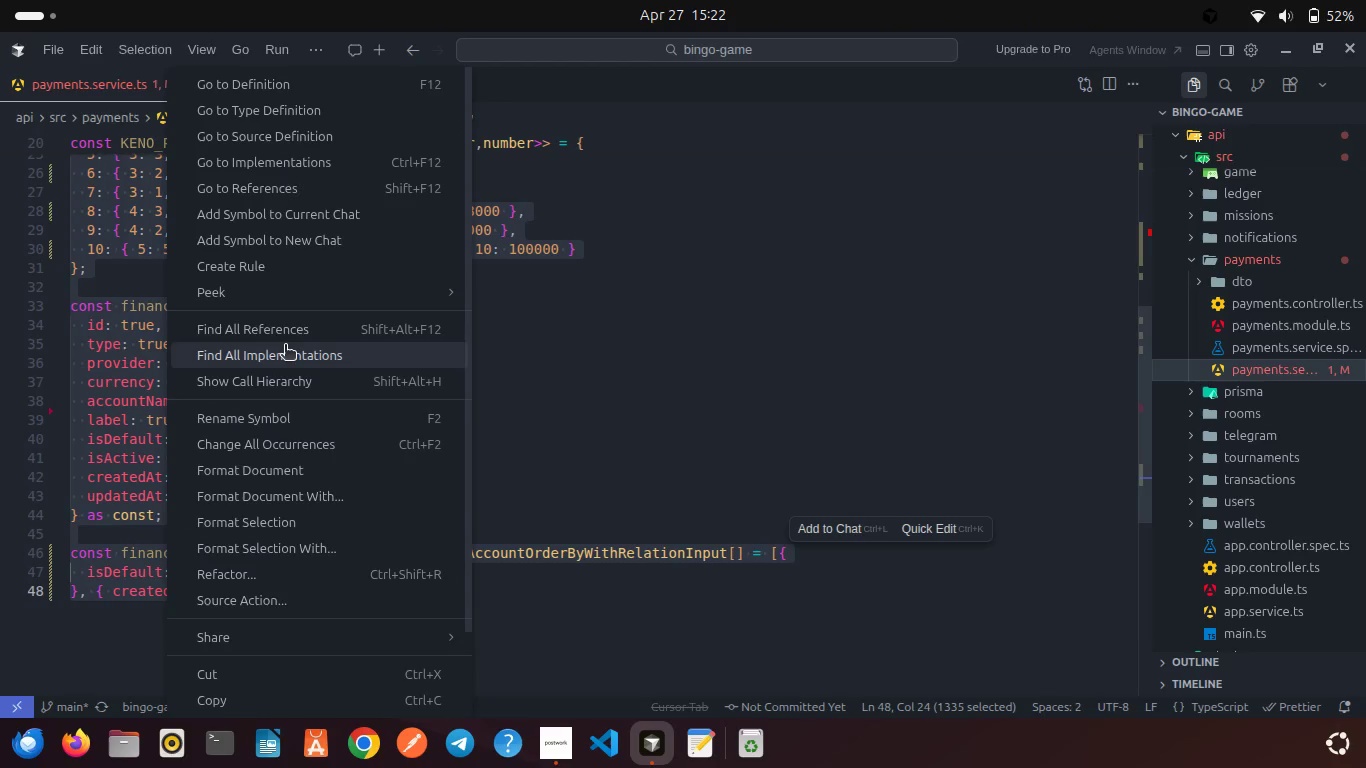 
left_click([277, 464])
 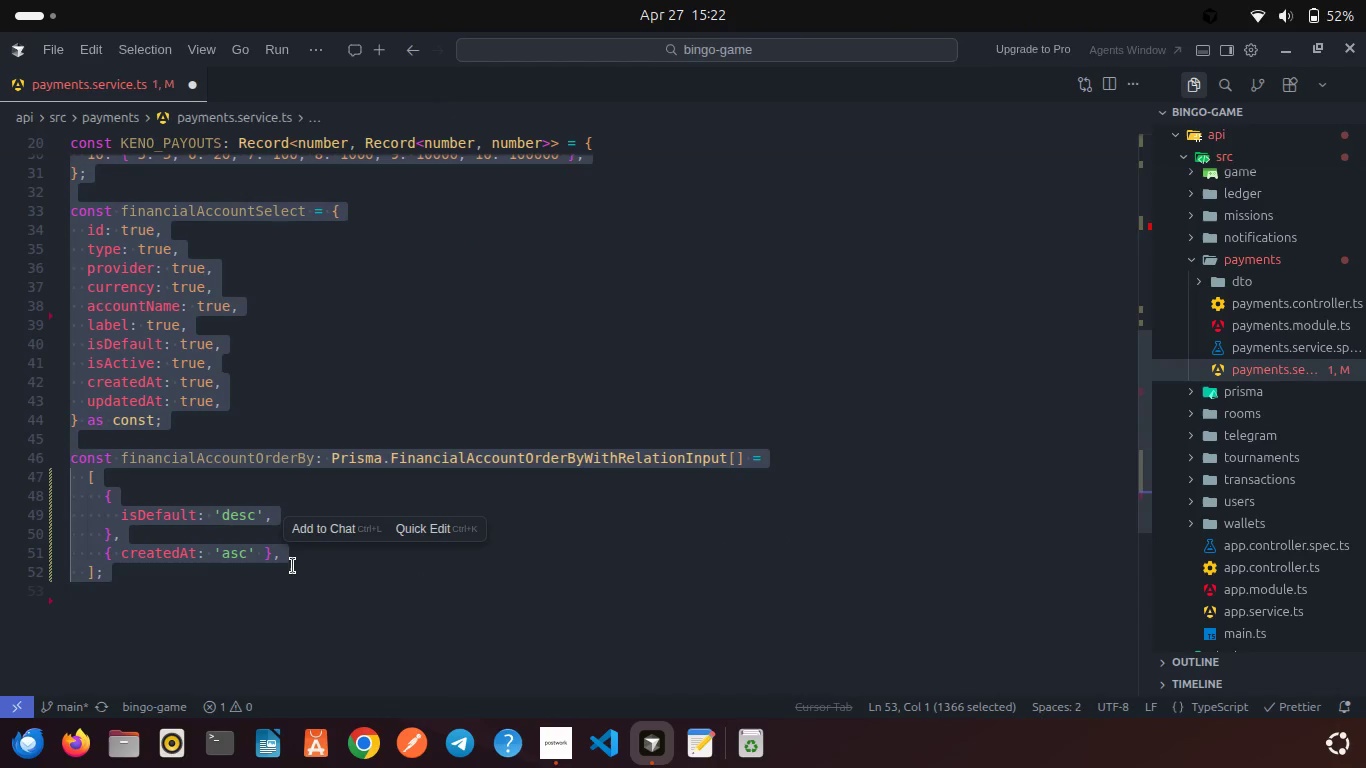 
left_click([285, 583])
 